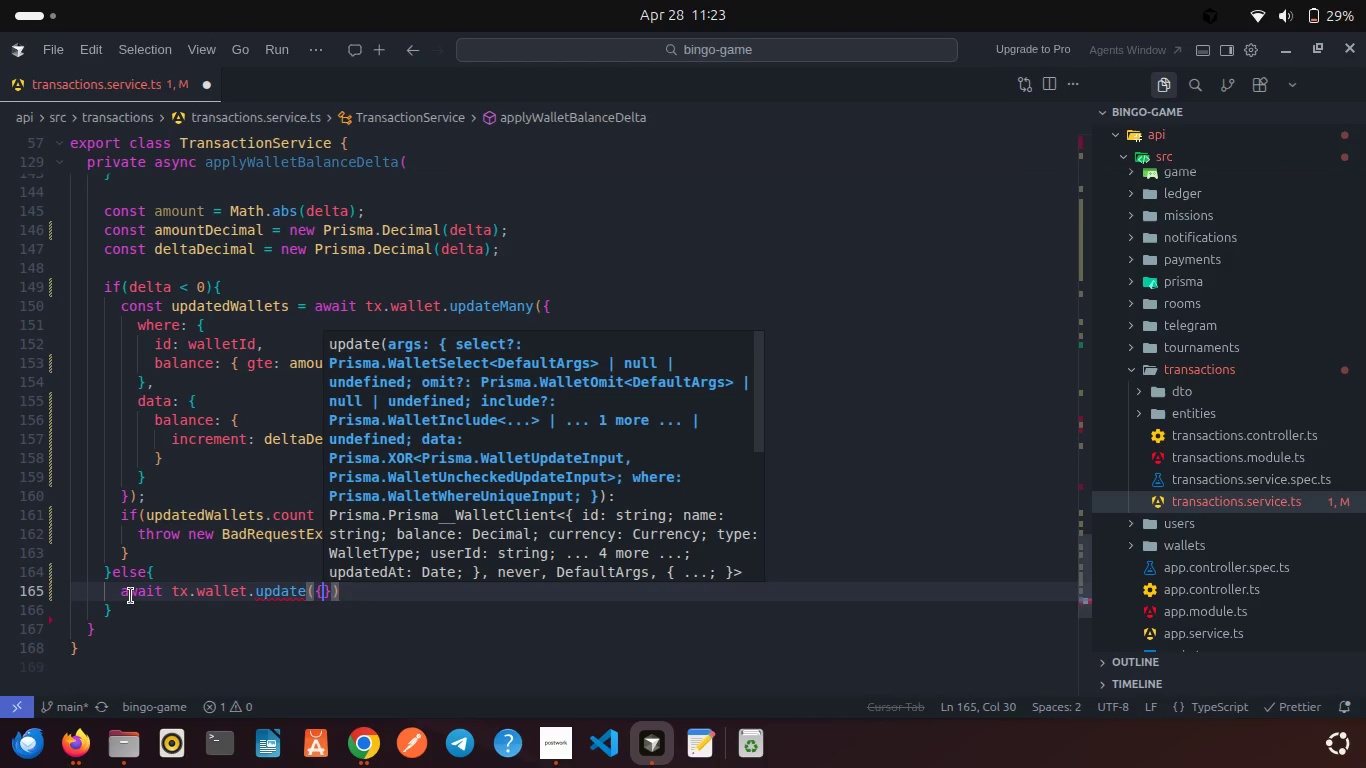 
key(Shift+BracketLeft)
 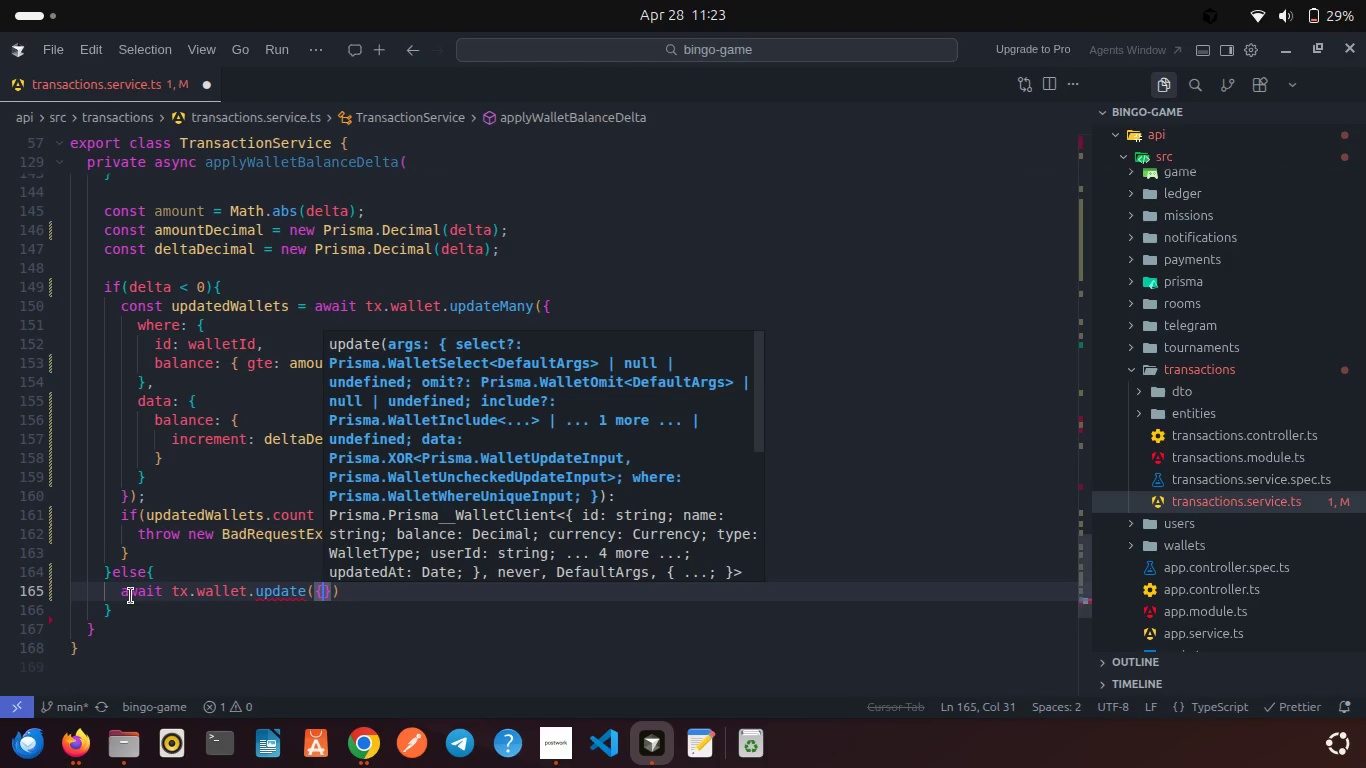 
key(Enter)
 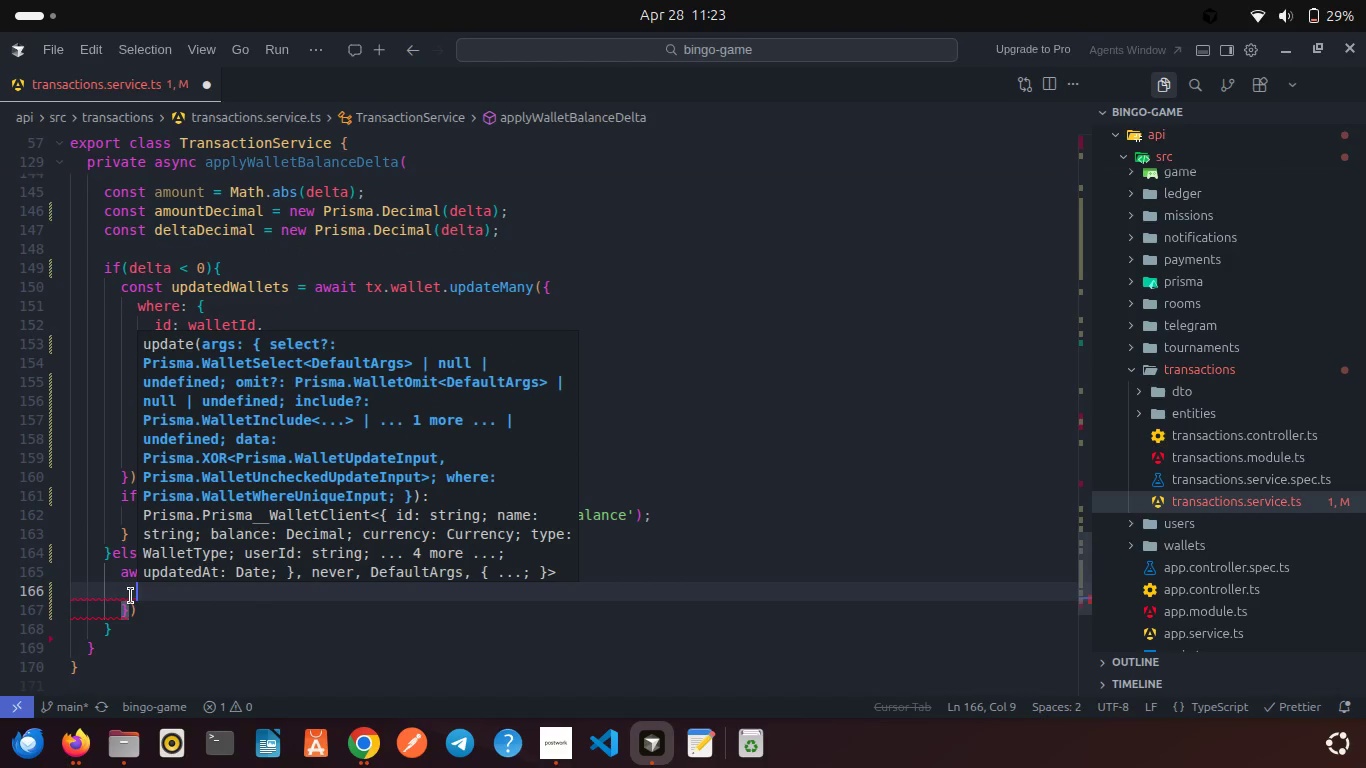 
type(whe)
 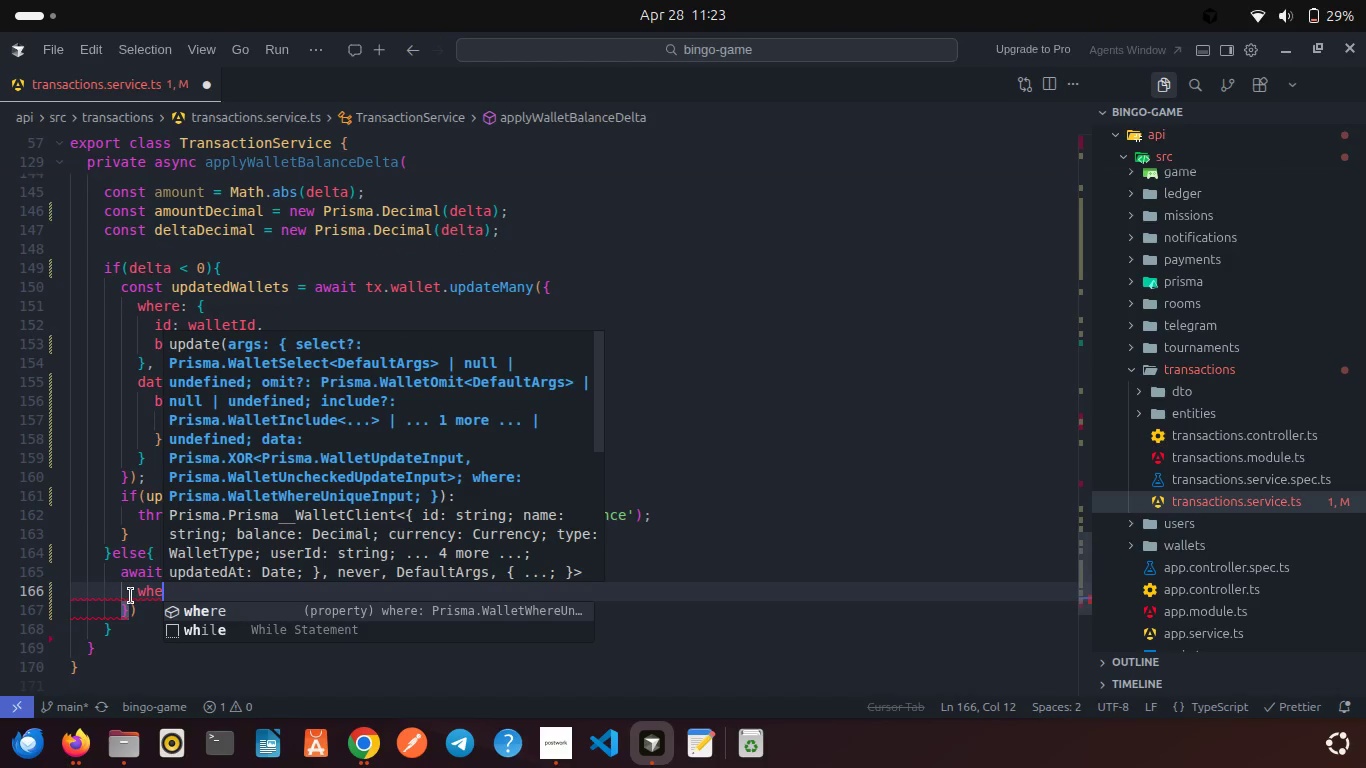 
key(Enter)
 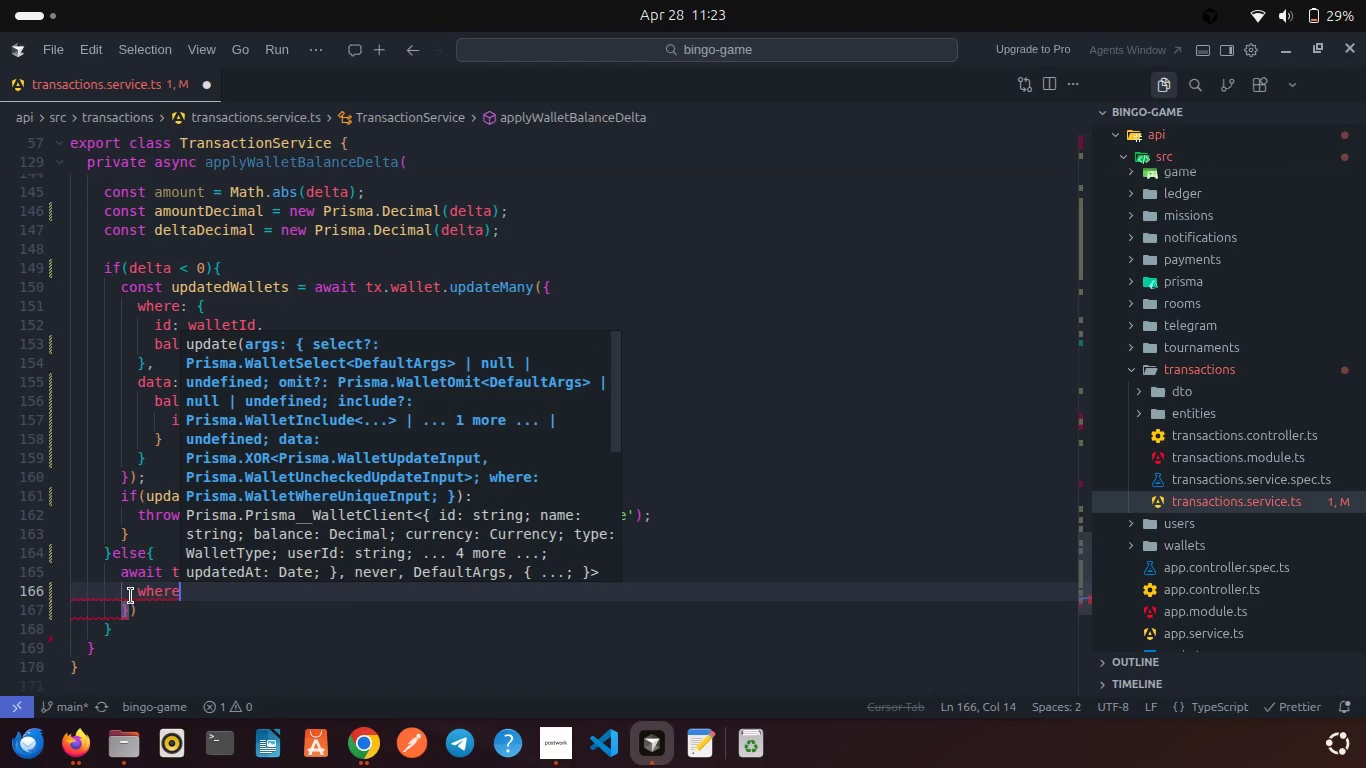 
type(: { id: wa)
 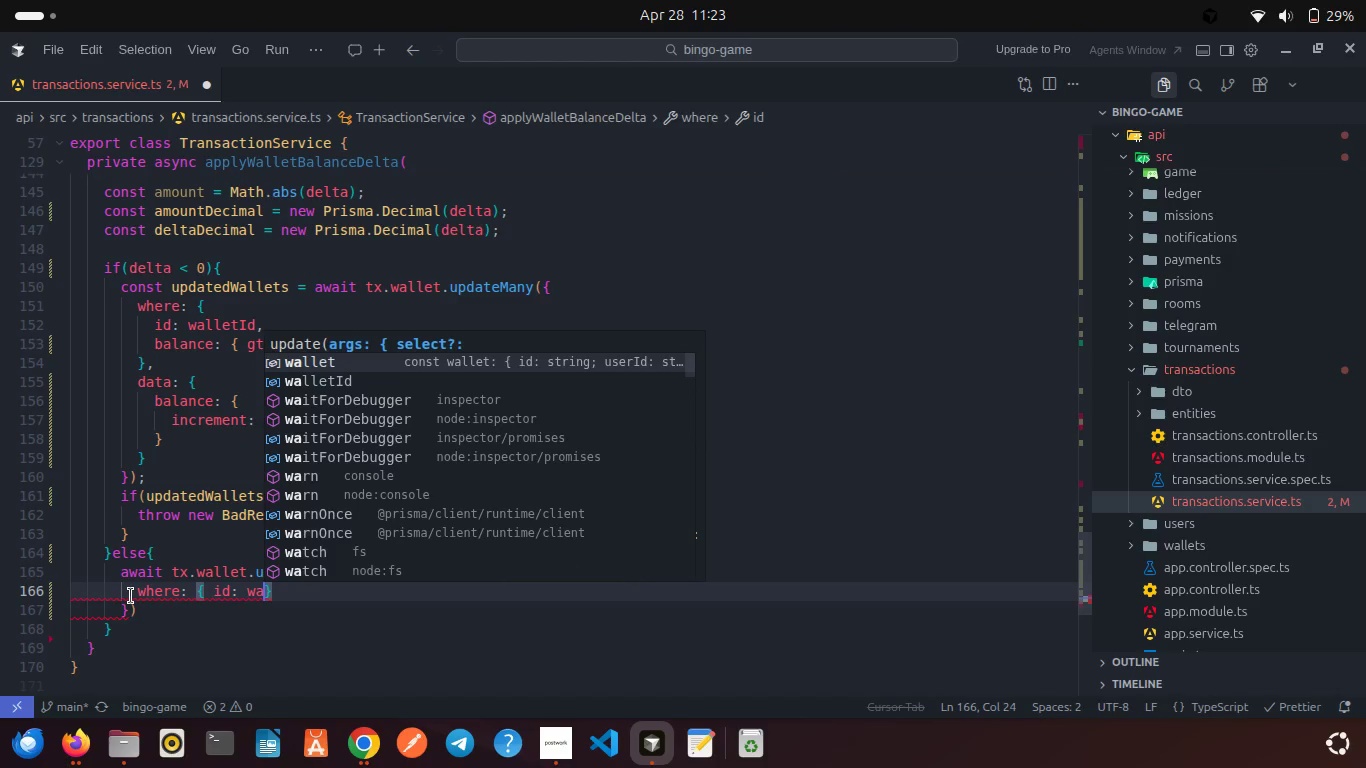 
key(ArrowDown)
 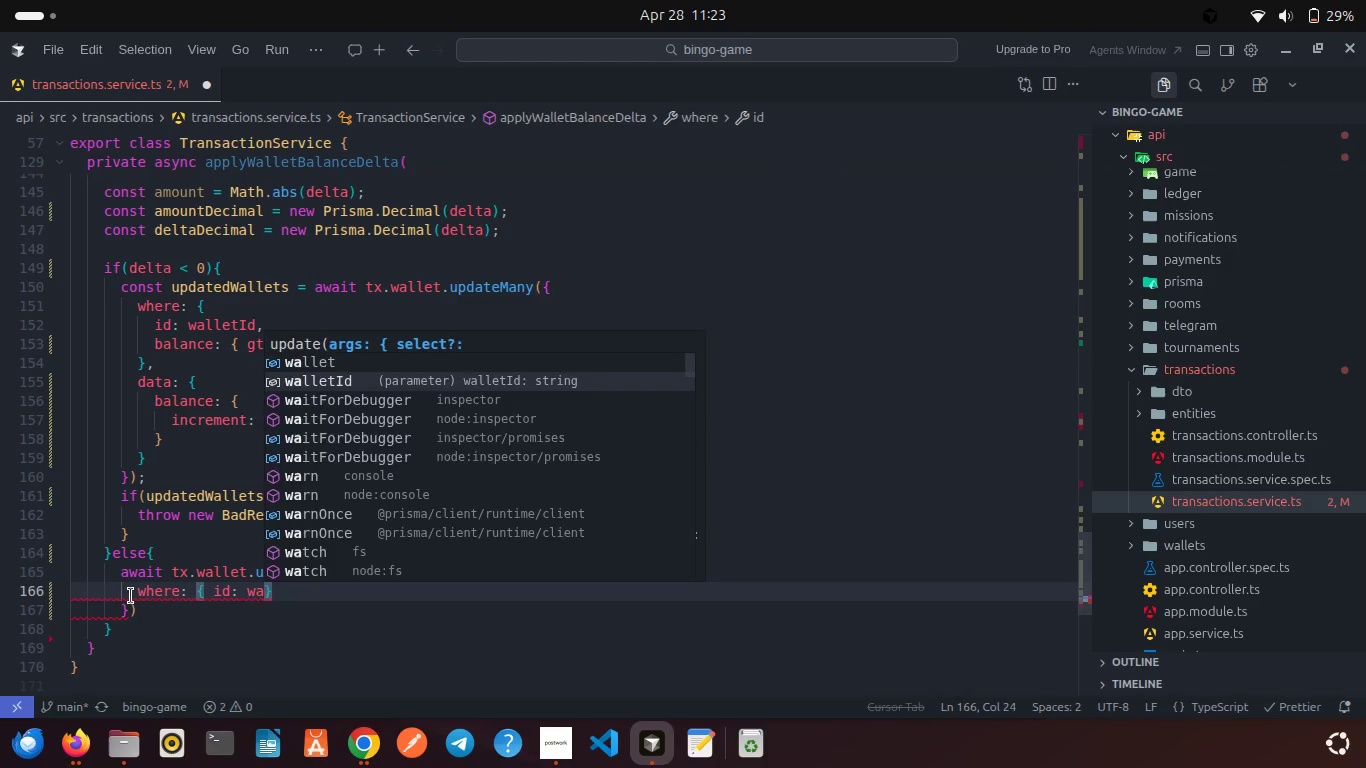 
key(Enter)
 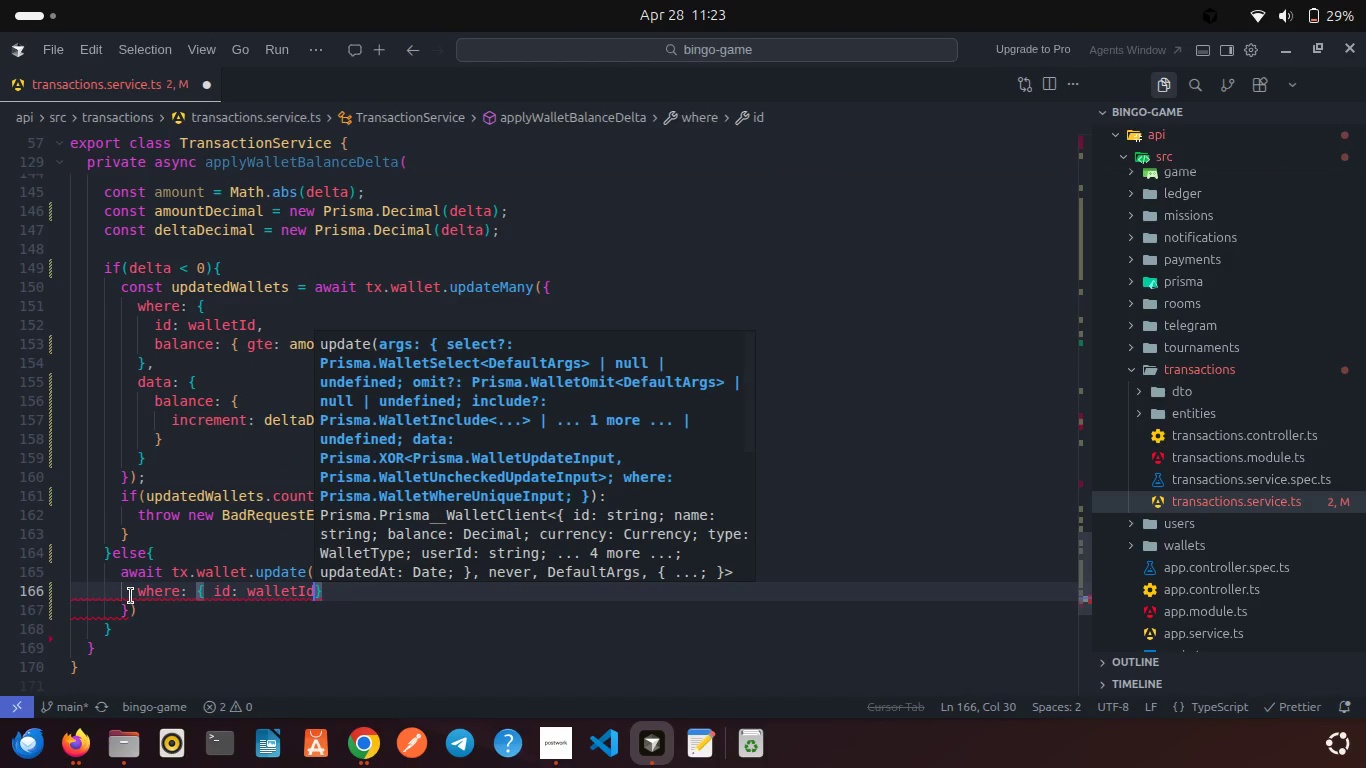 
key(Space)
 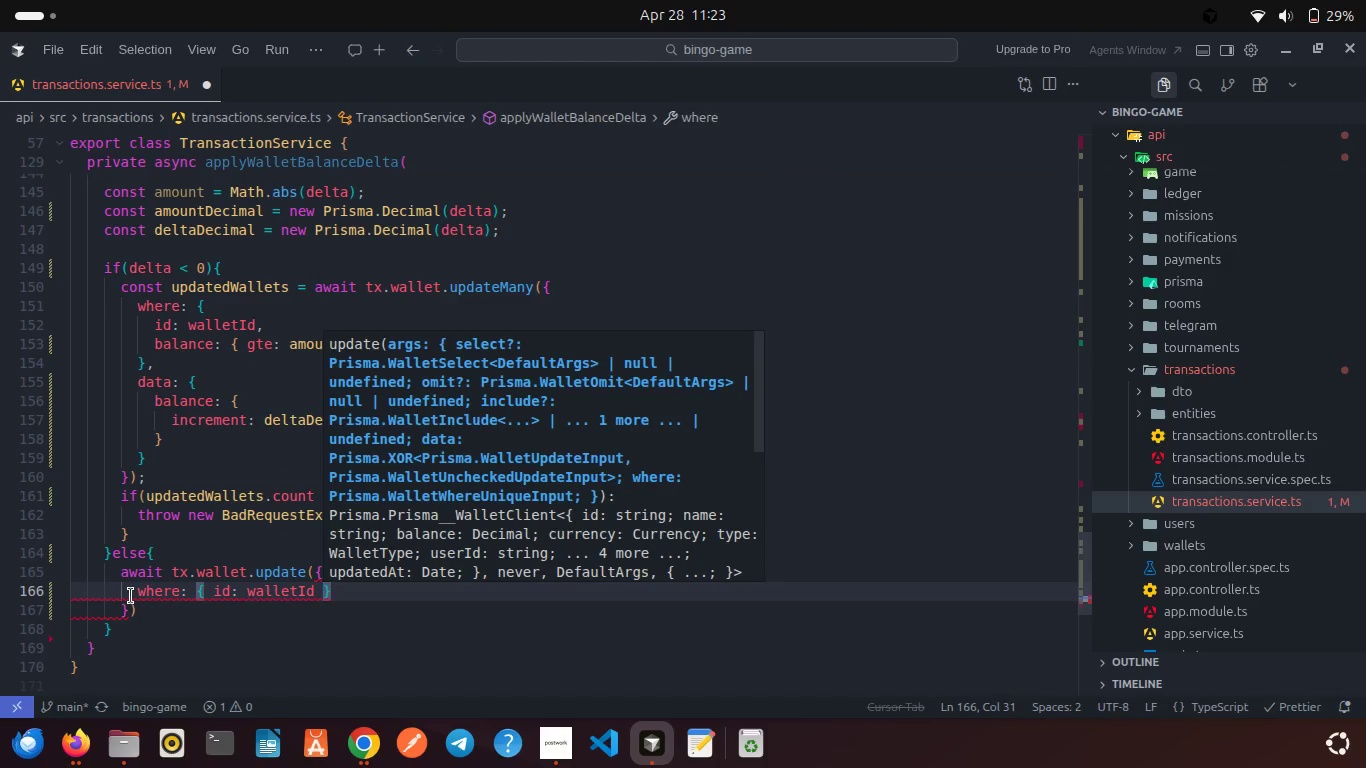 
key(ArrowRight)
 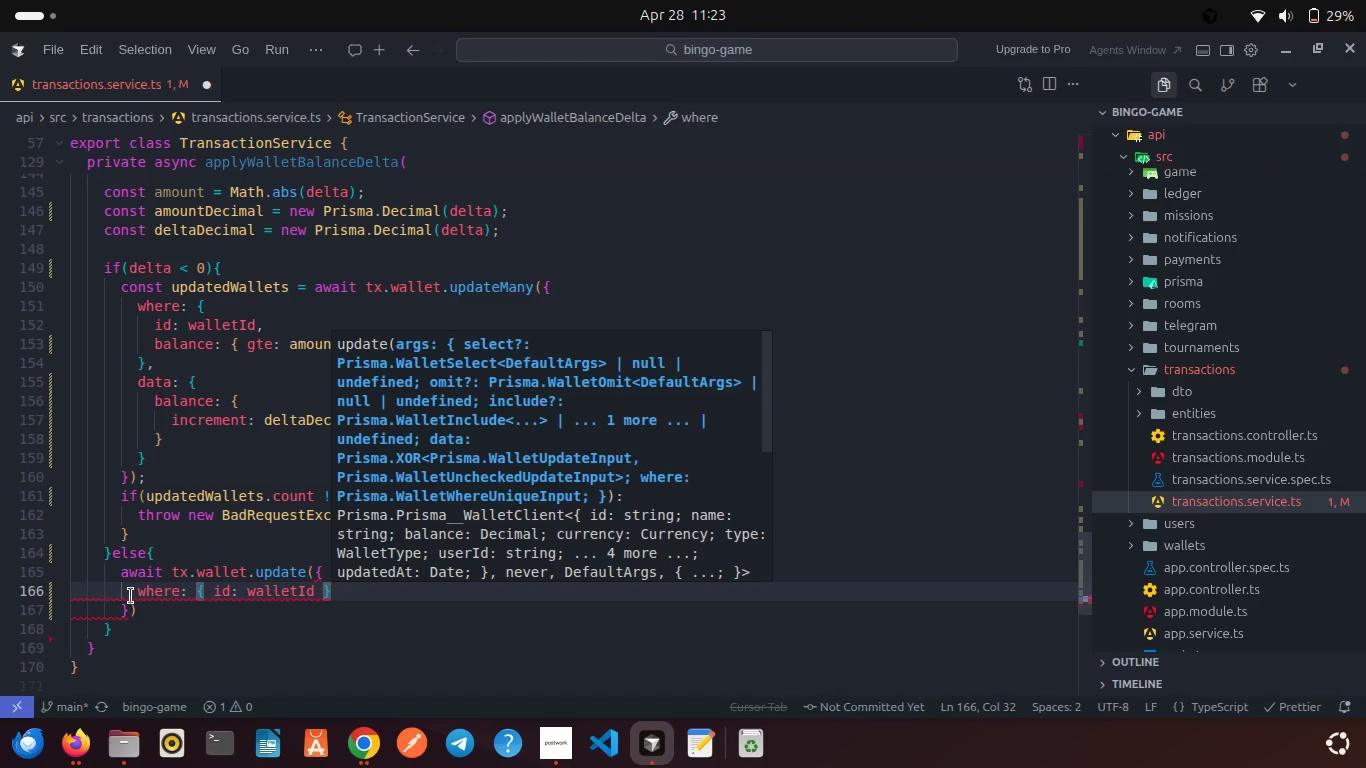 
key(Comma)
 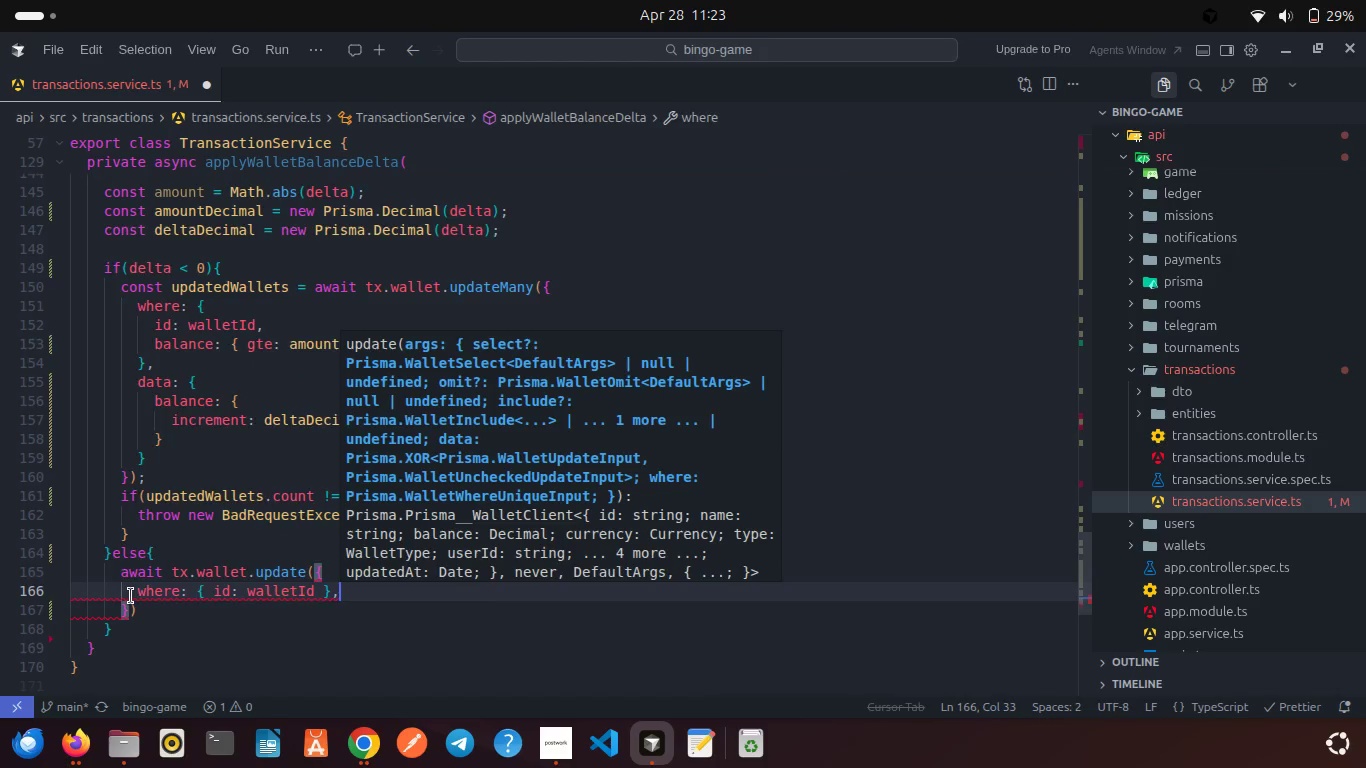 
key(Enter)
 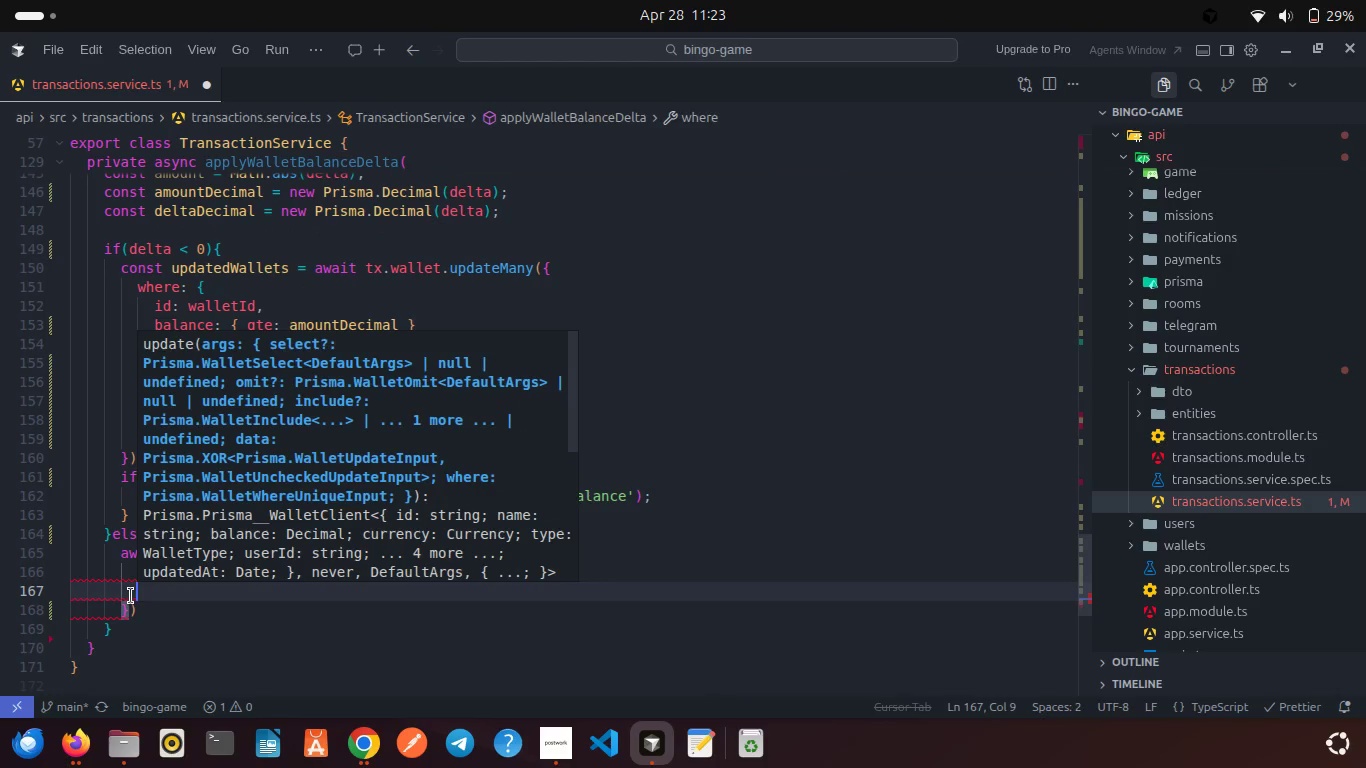 
key(D)
 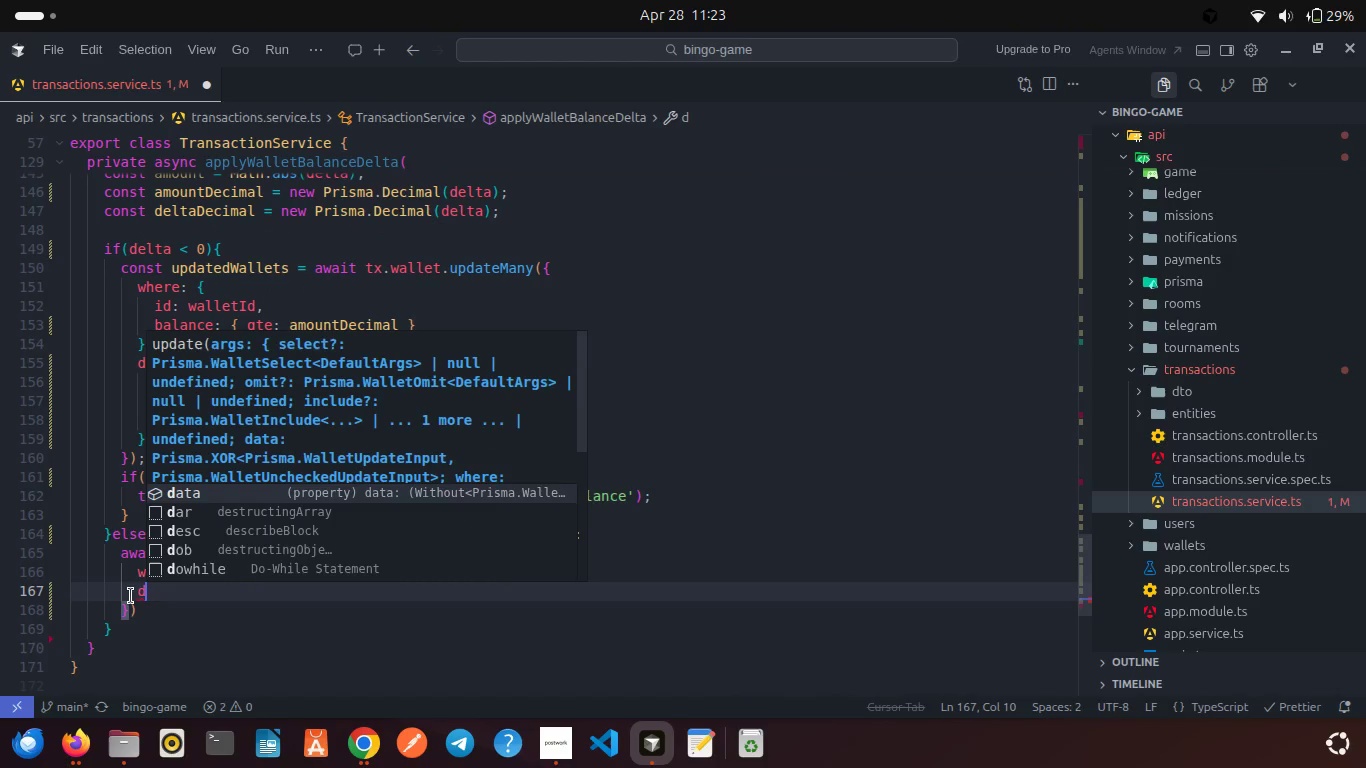 
key(Enter)
 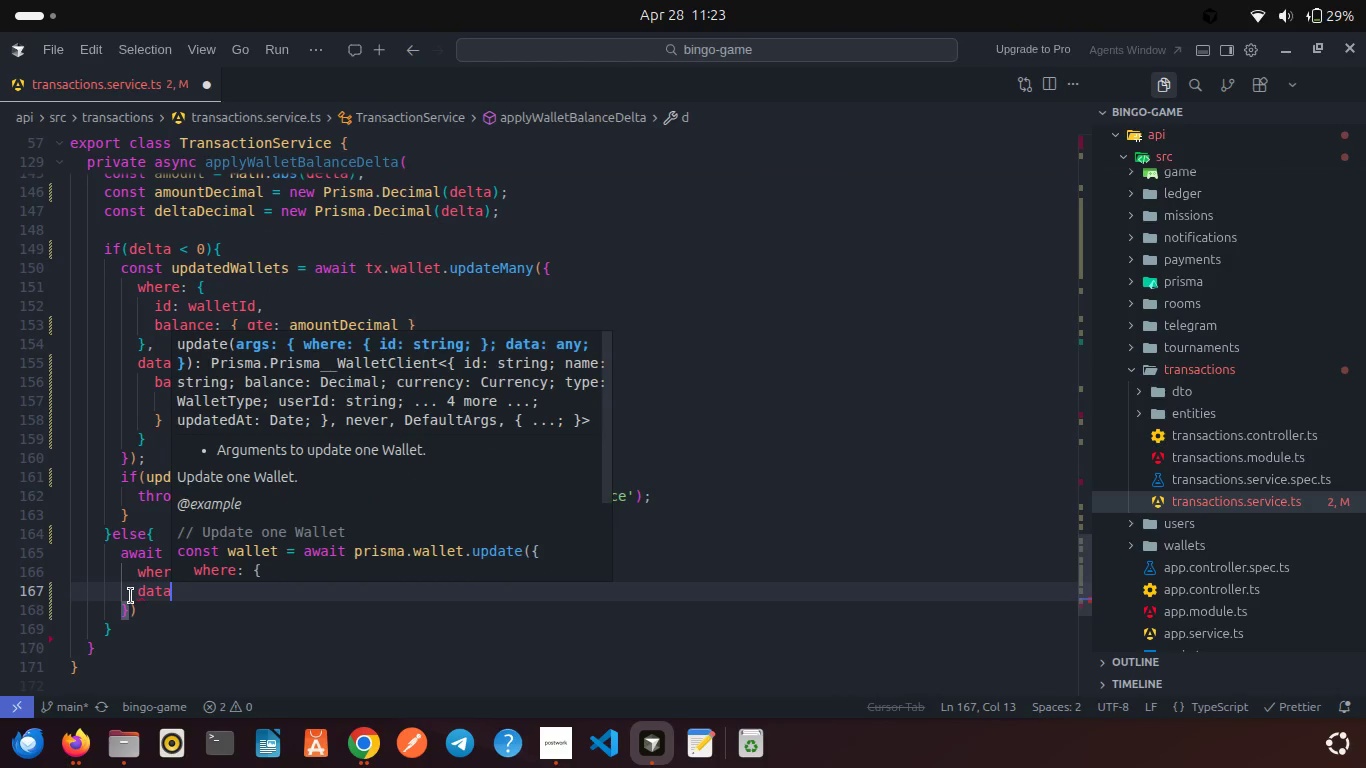 
key(Shift+Semicolon)
 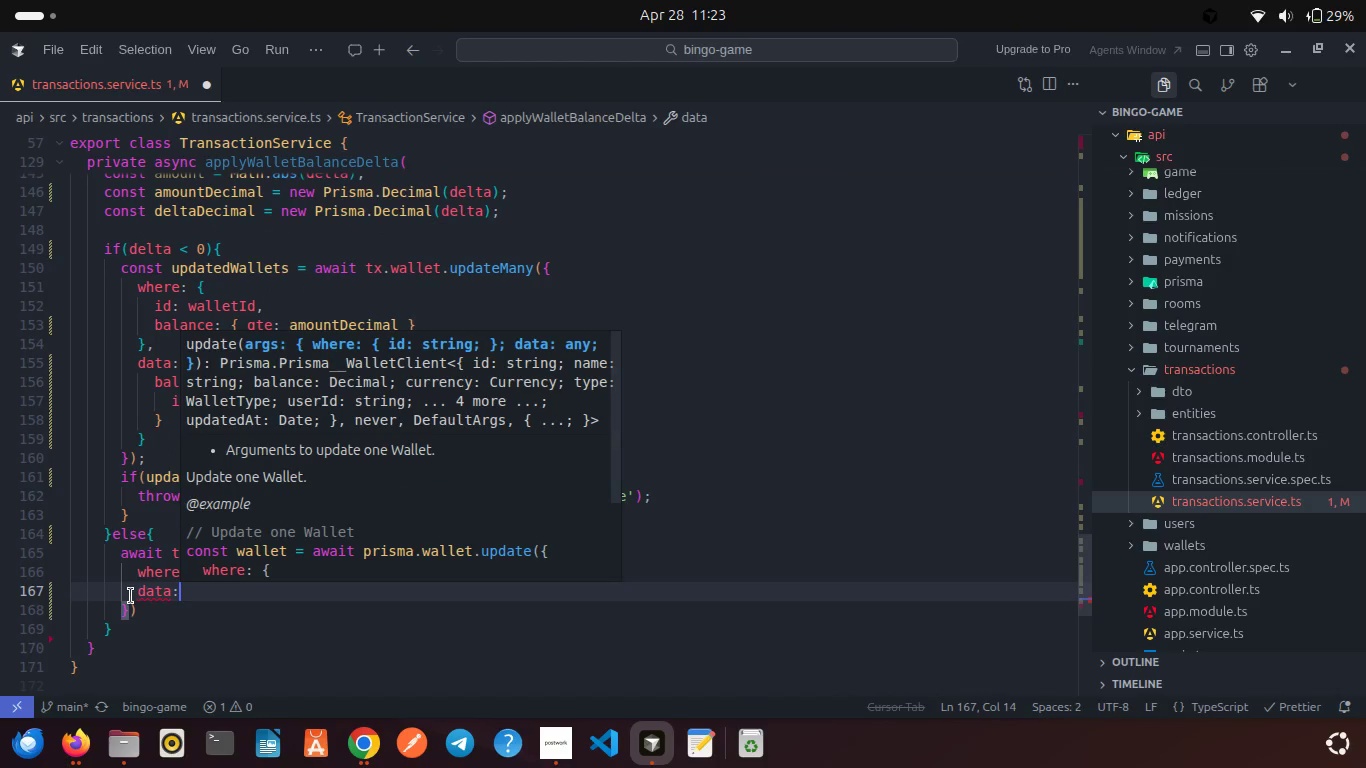 
key(Space)
 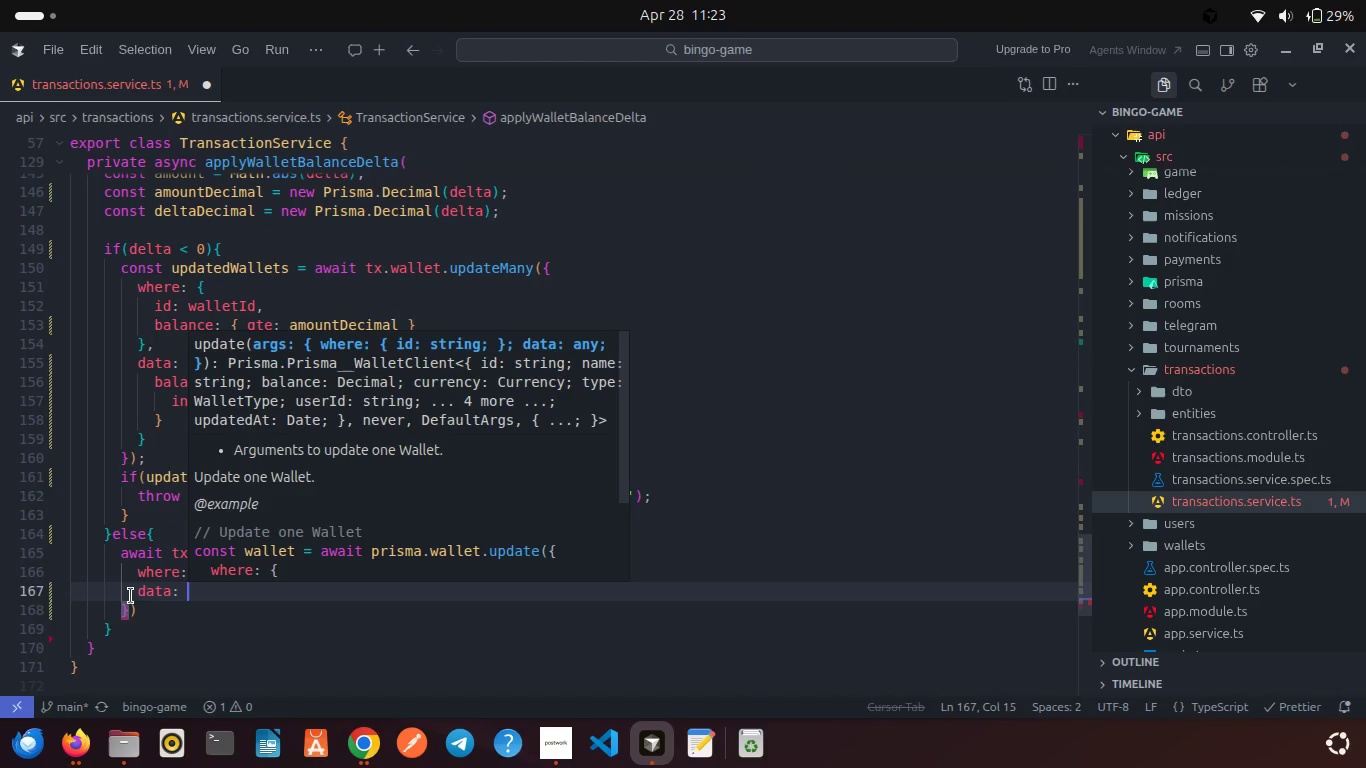 
key(Shift+ShiftRight)
 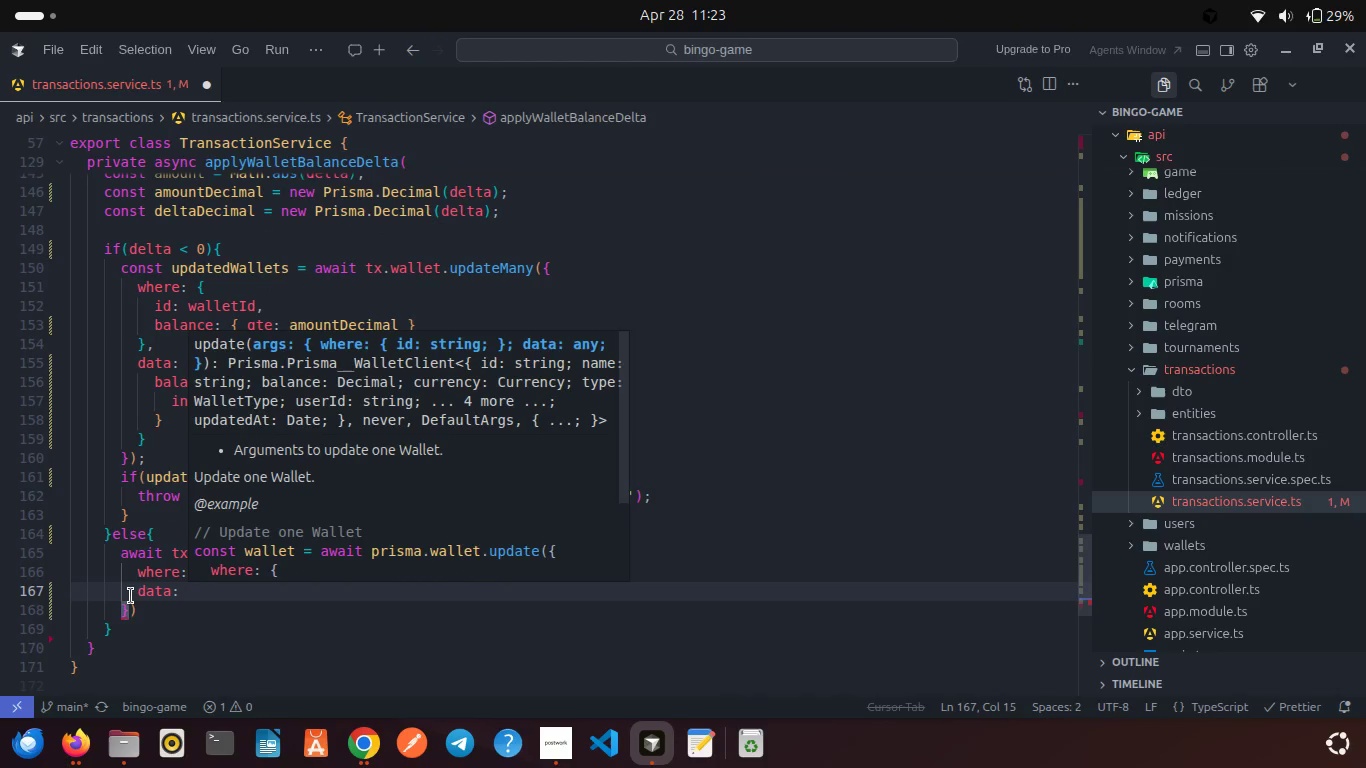 
key(Shift+BracketLeft)
 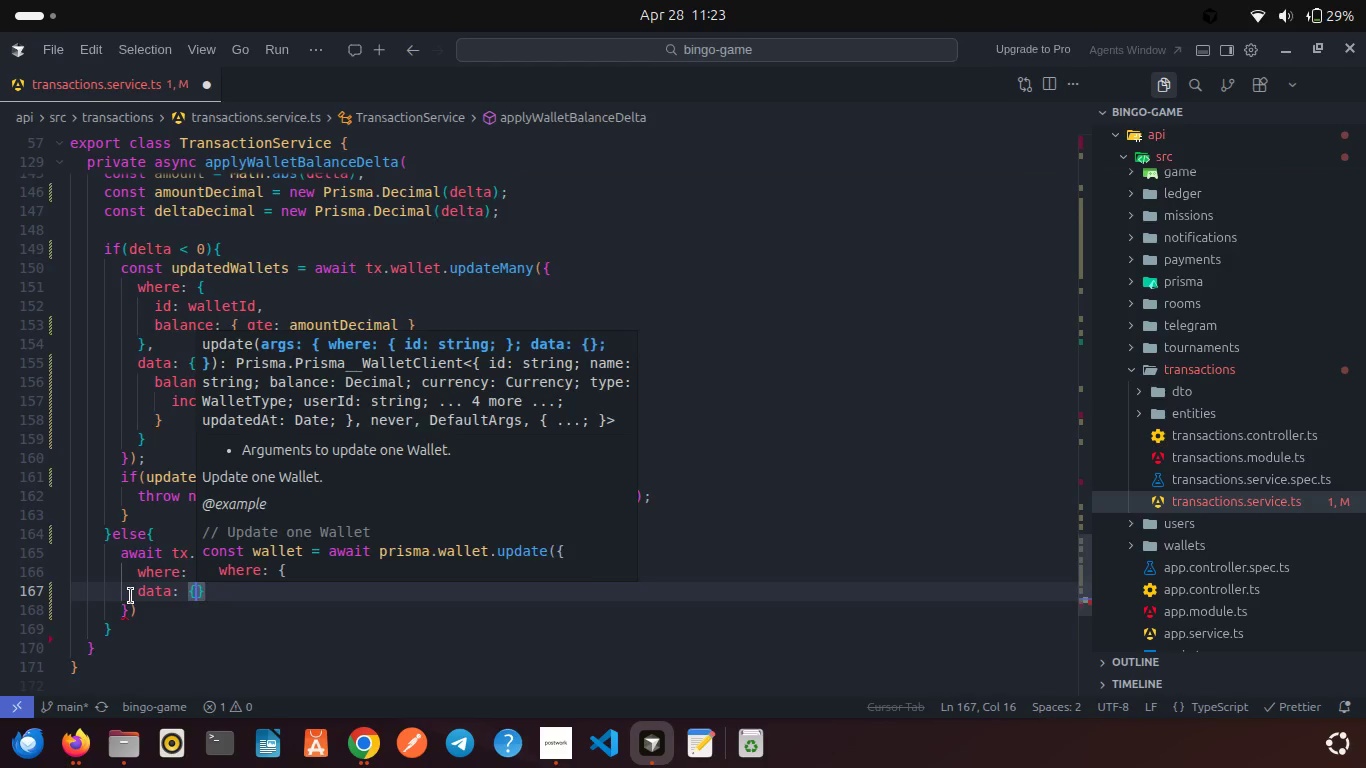 
key(Enter)
 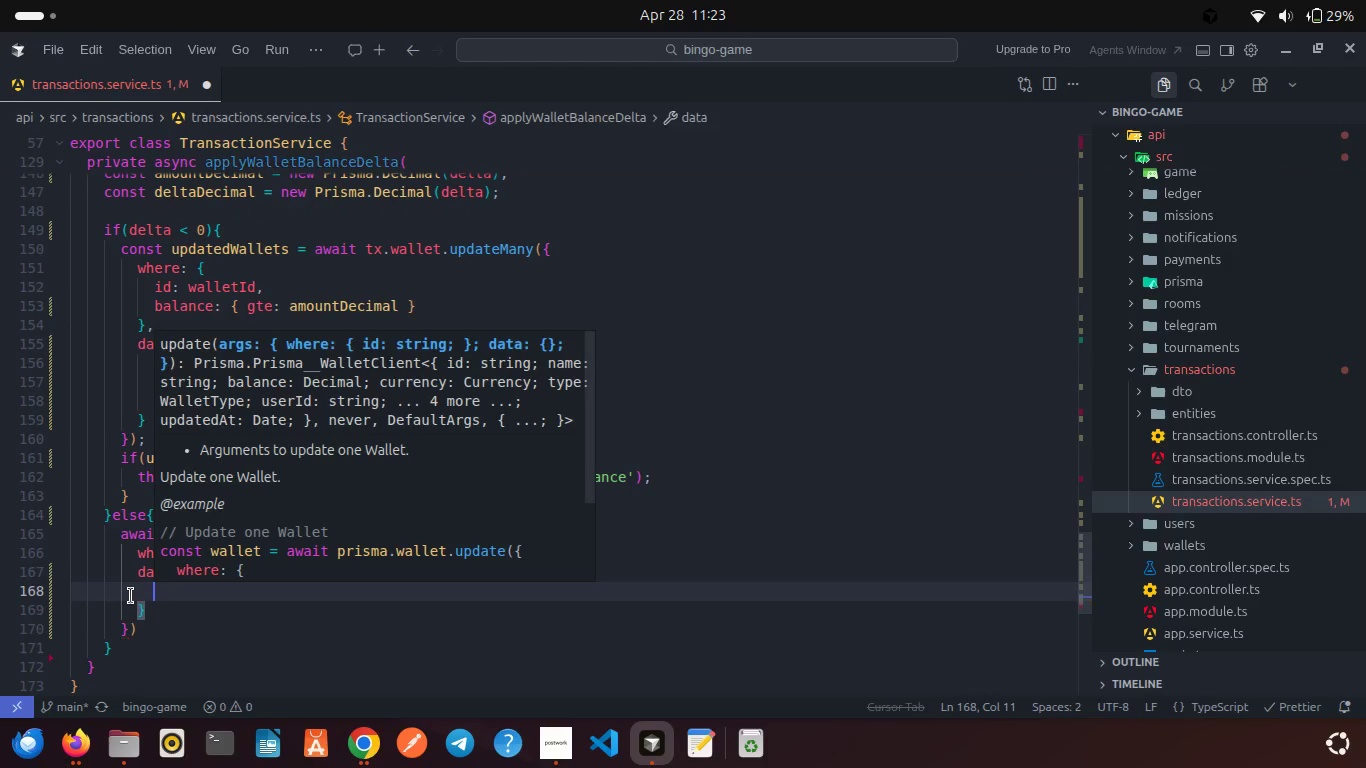 
type(bal)
 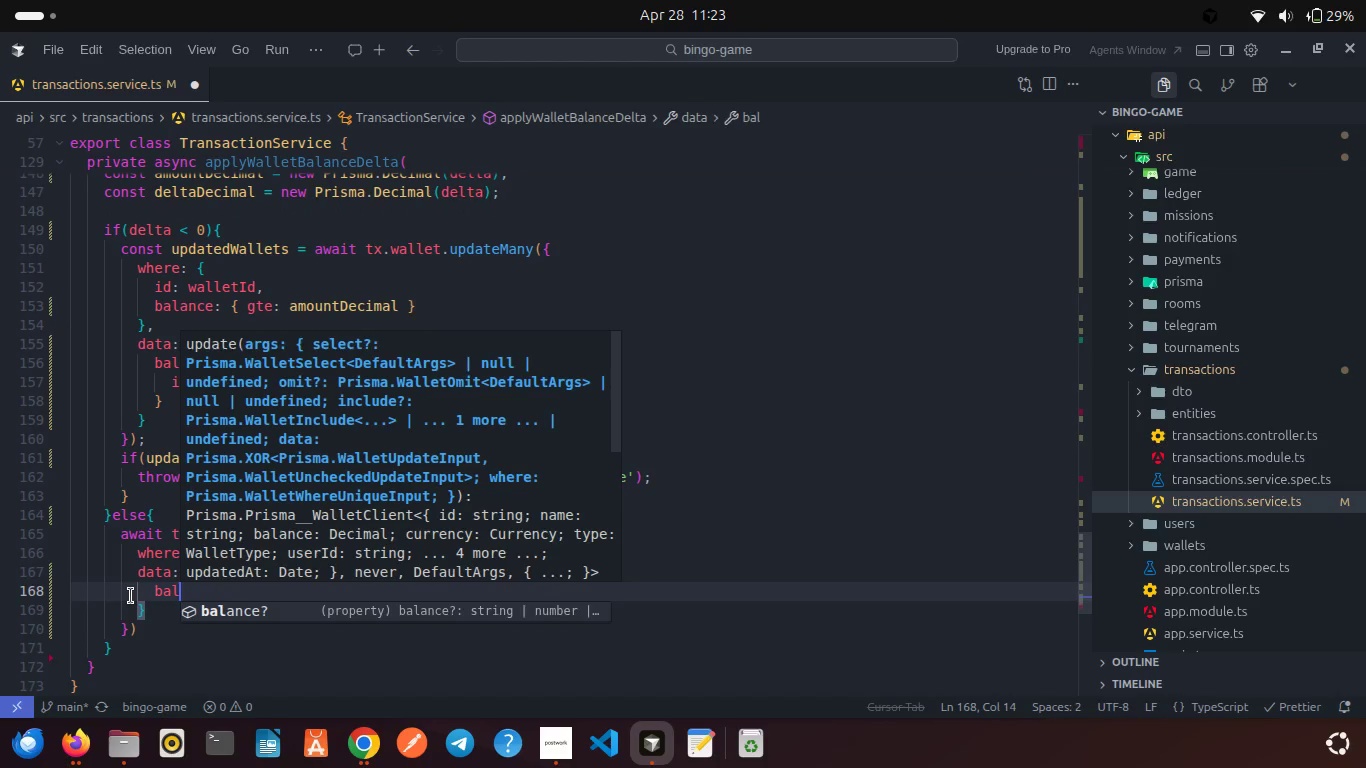 
key(Enter)
 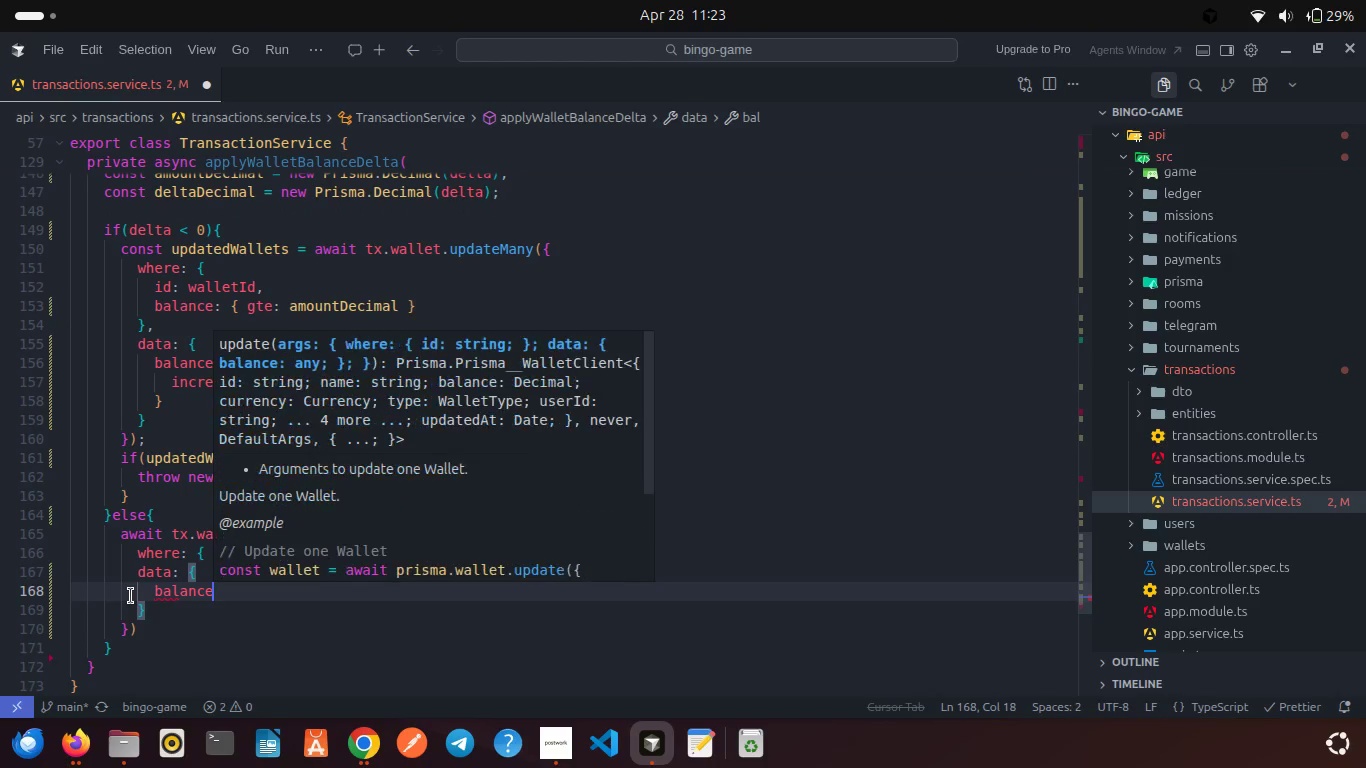 
type(: { inc)
 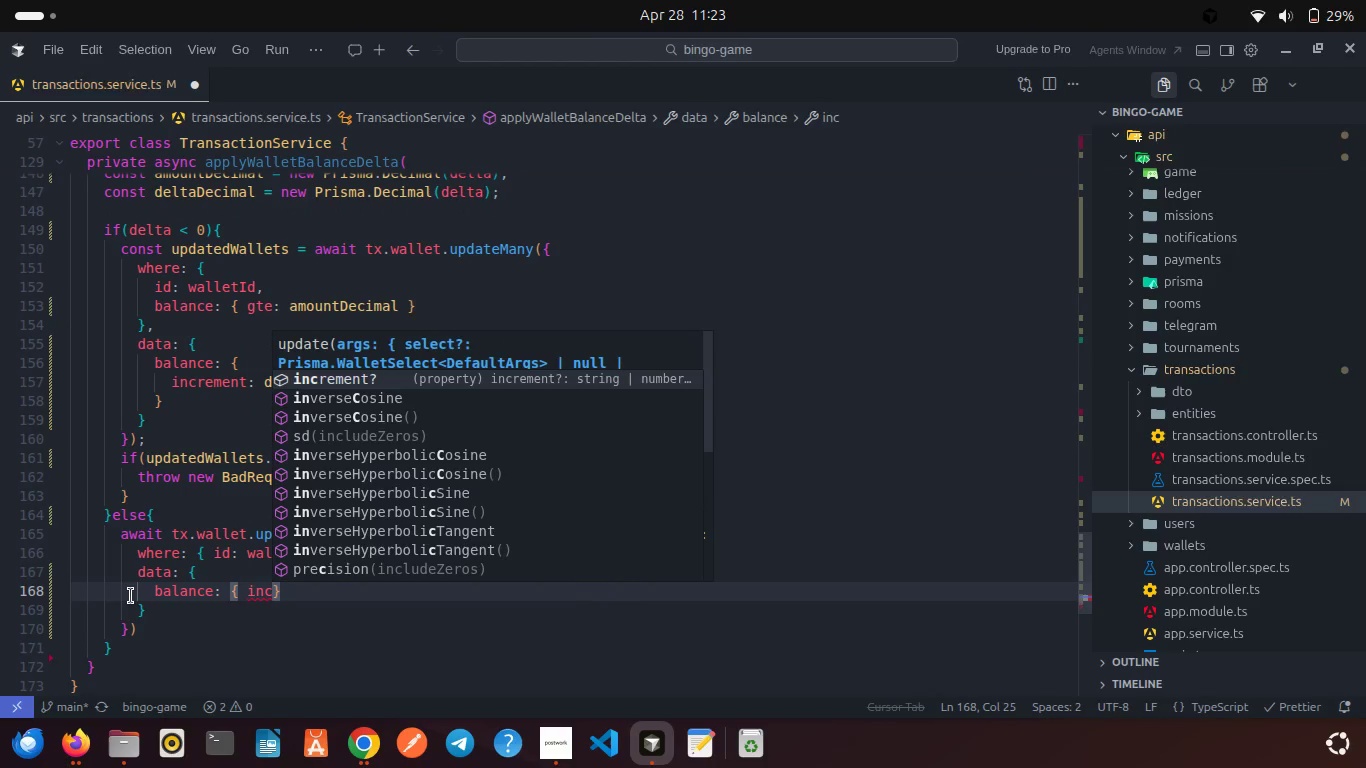 
key(Enter)
 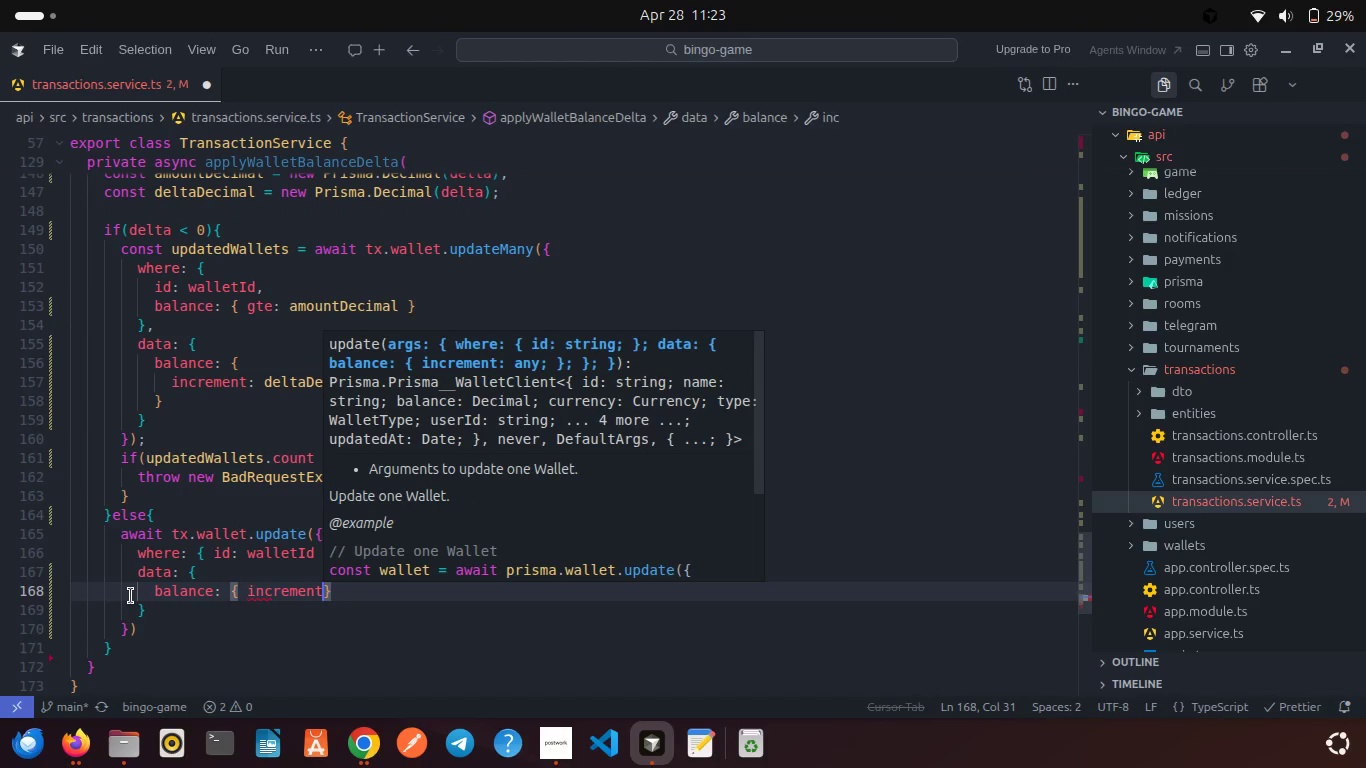 
type(: del)
 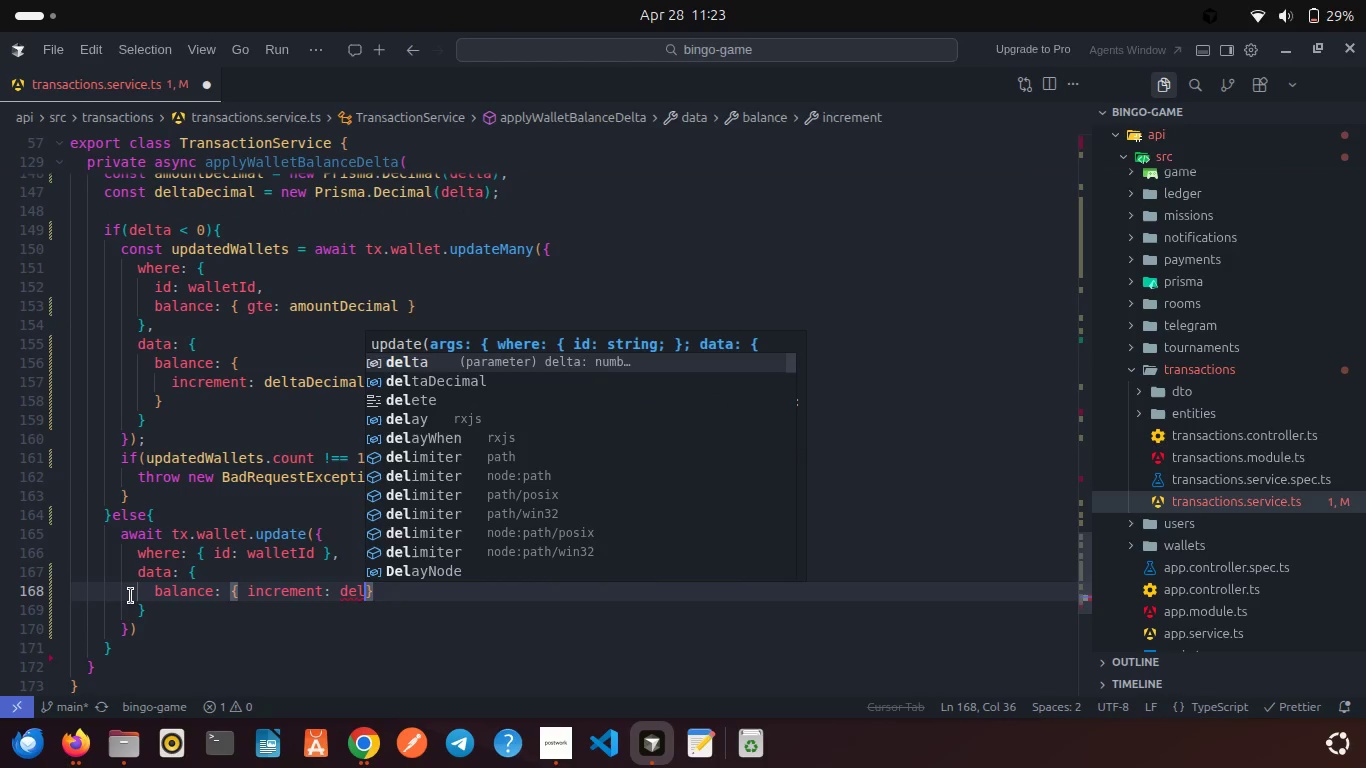 
key(ArrowDown)
 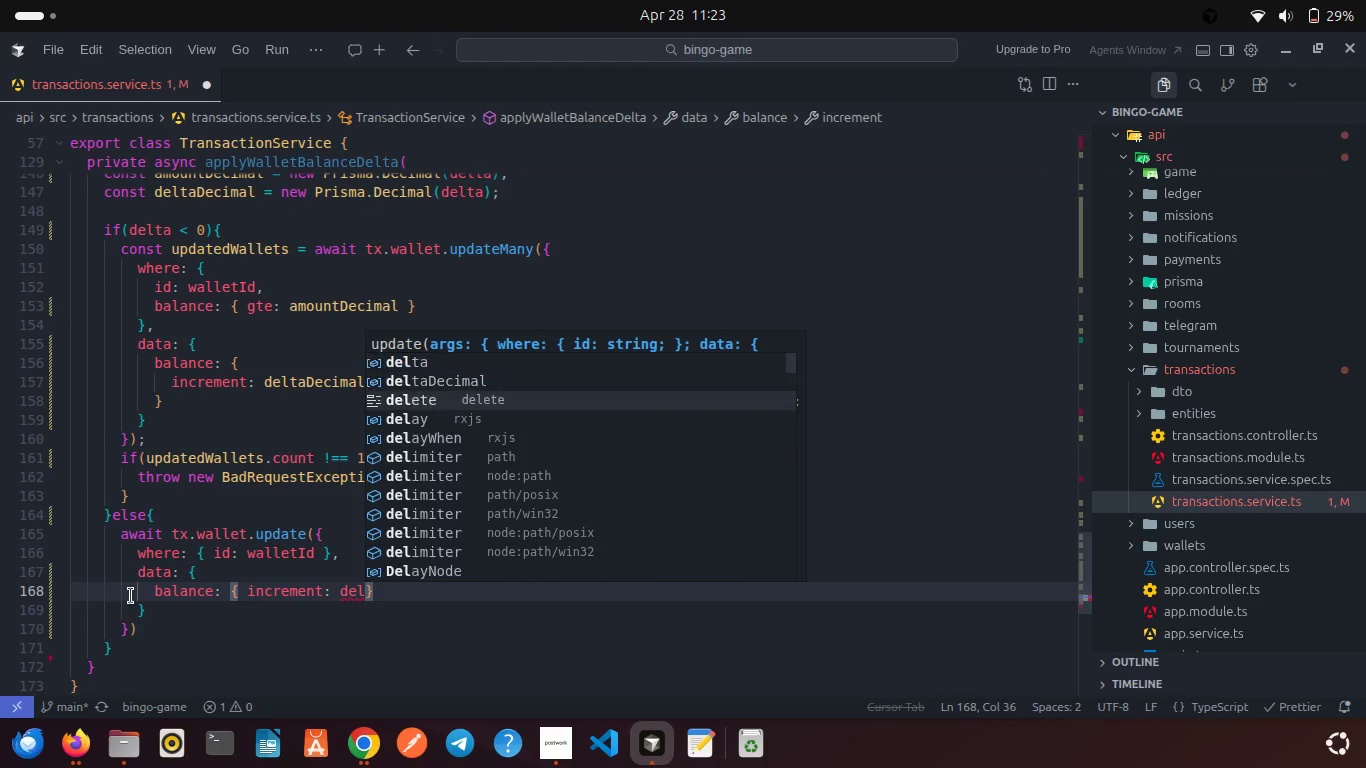 
key(ArrowDown)
 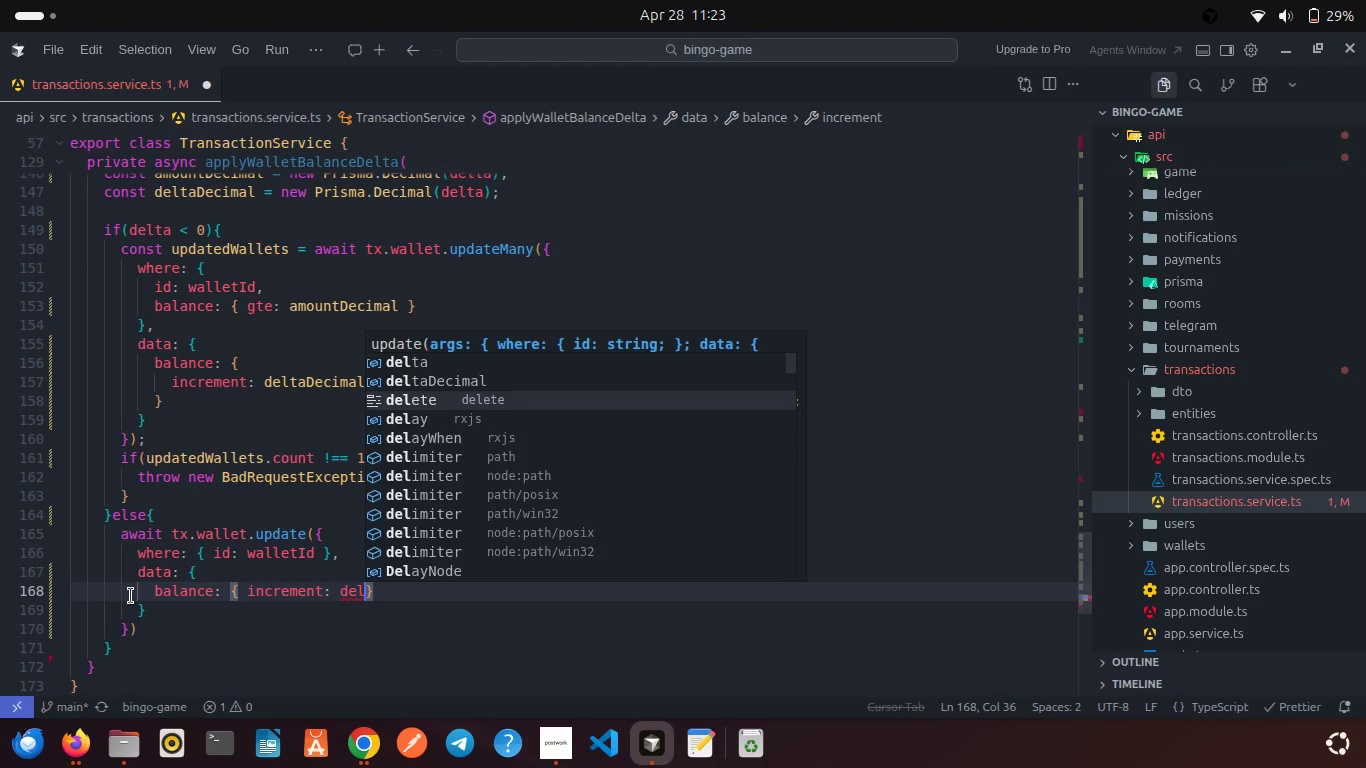 
key(Enter)
 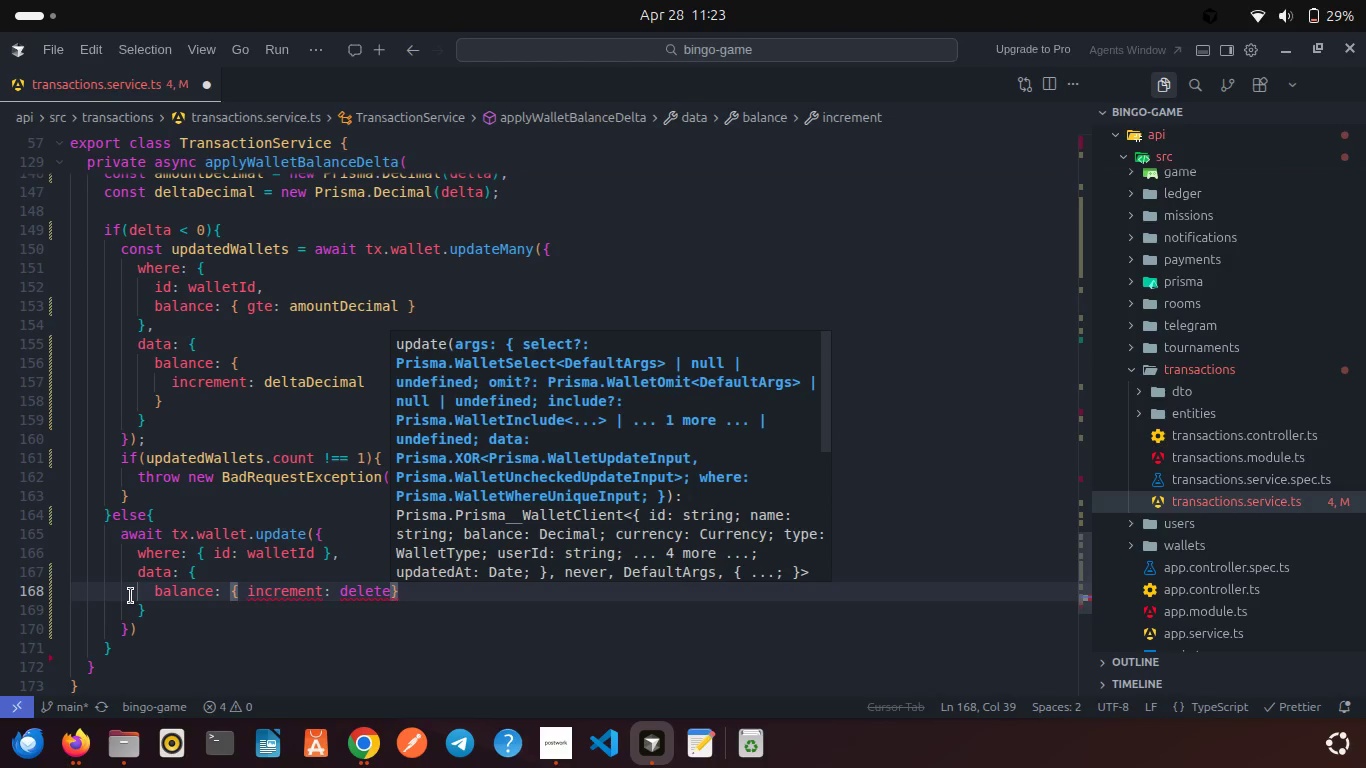 
key(Control+Z)
 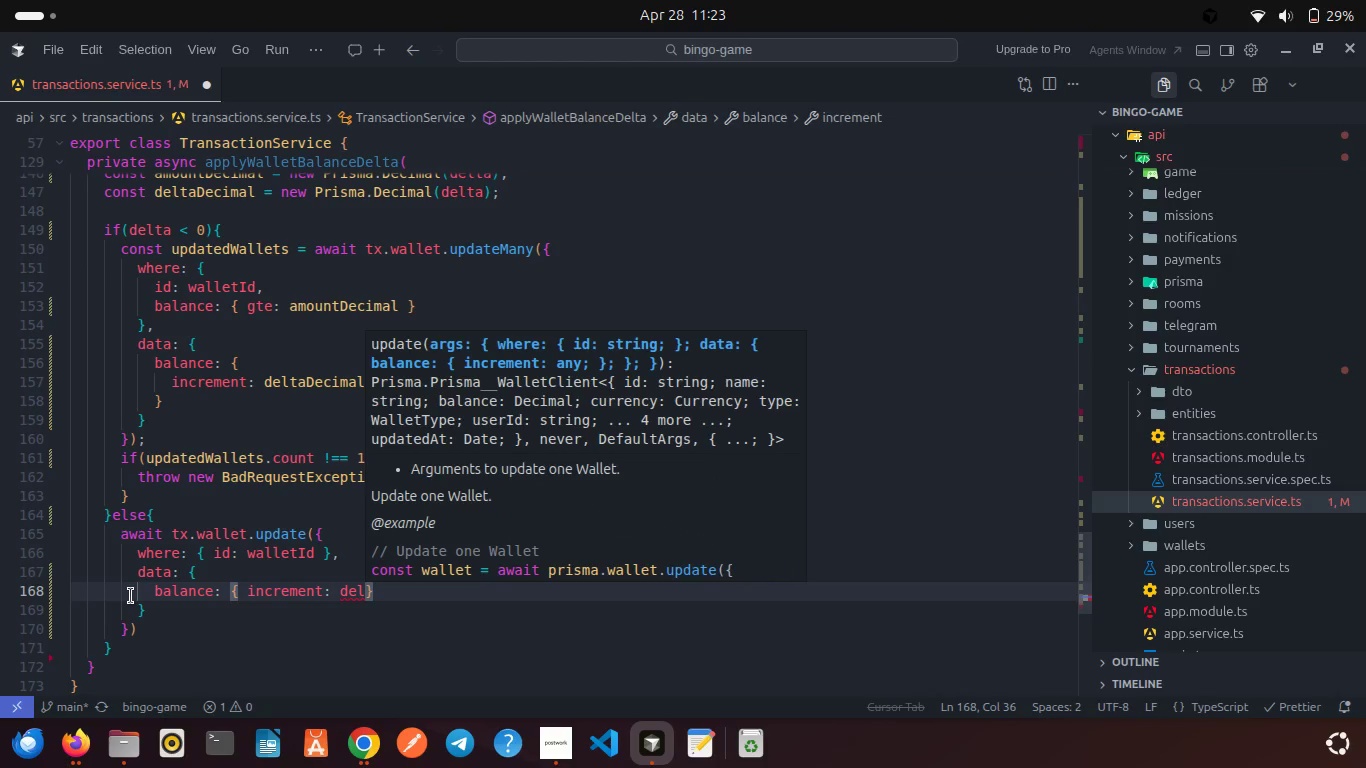 
key(T)
 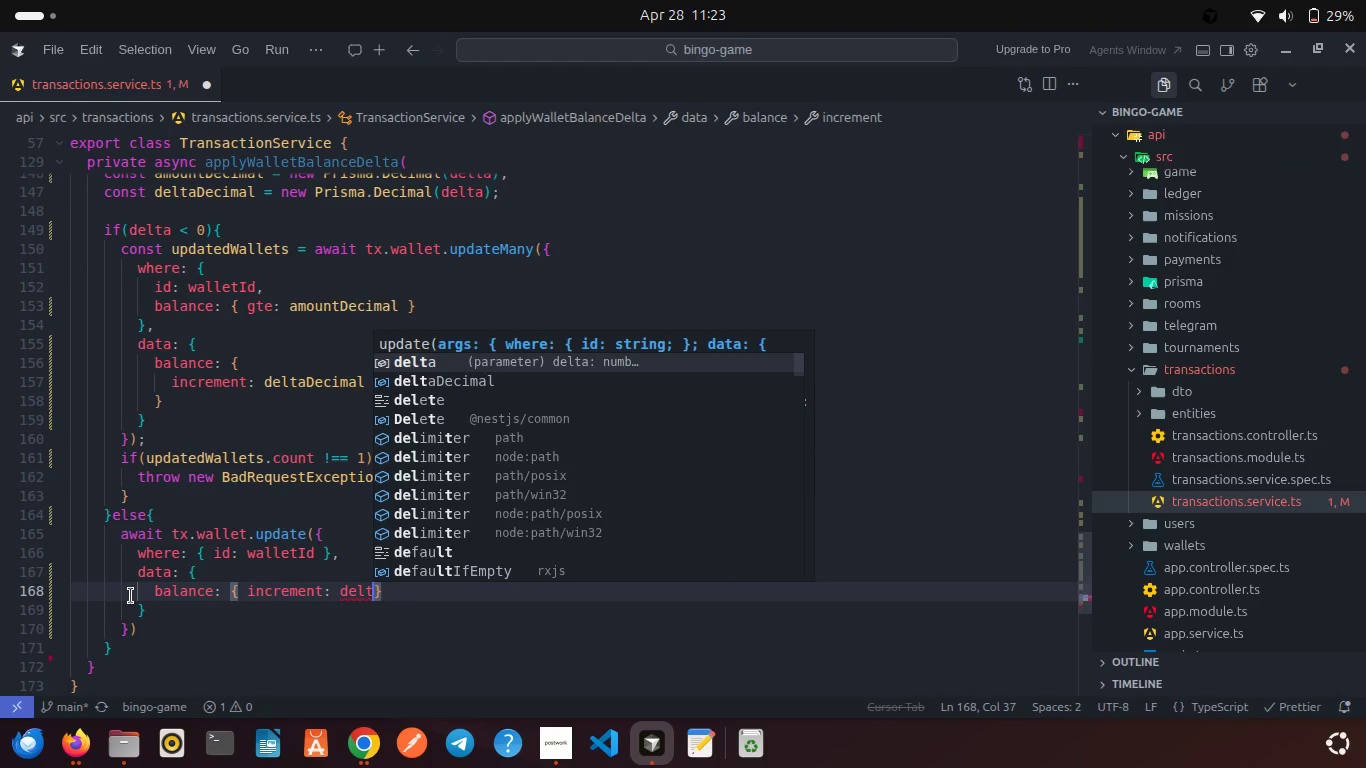 
key(ArrowDown)
 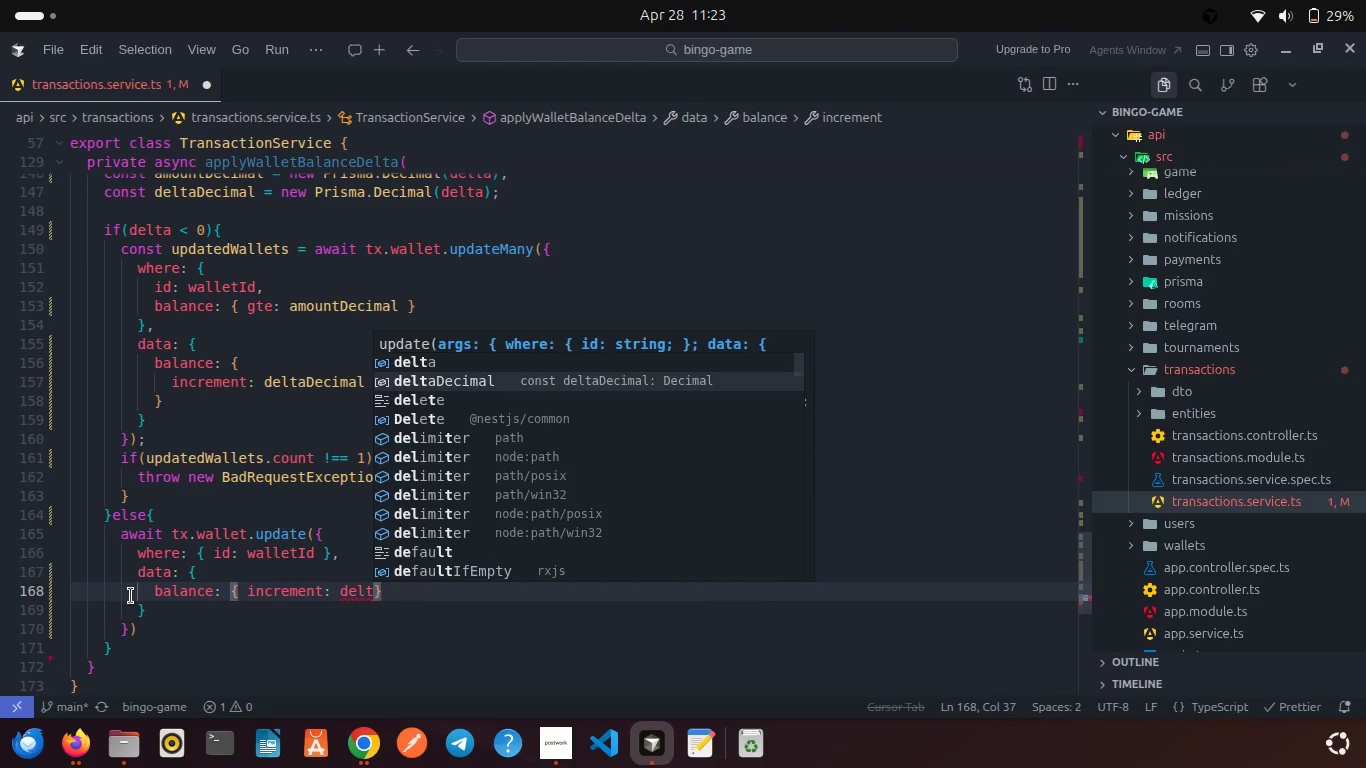 
key(Enter)
 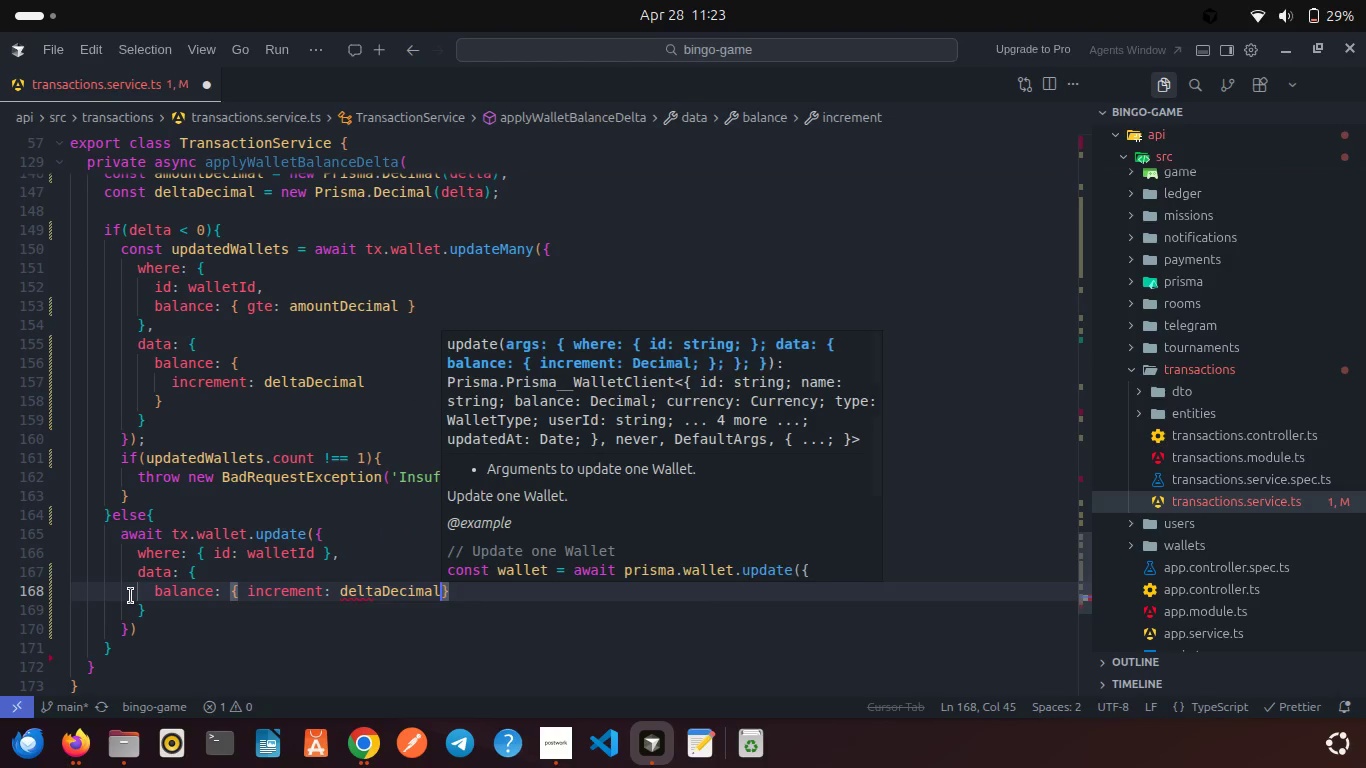 
key(Space)
 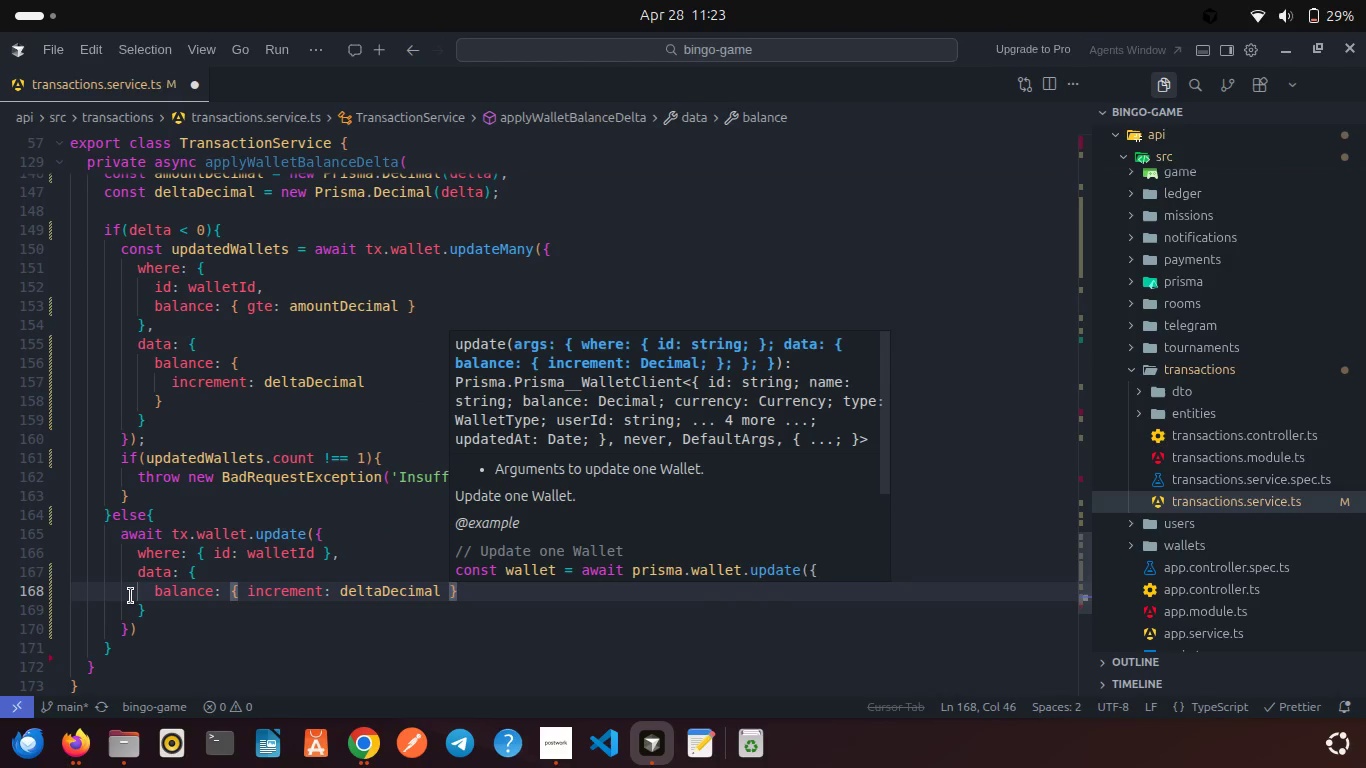 
key(ArrowRight)
 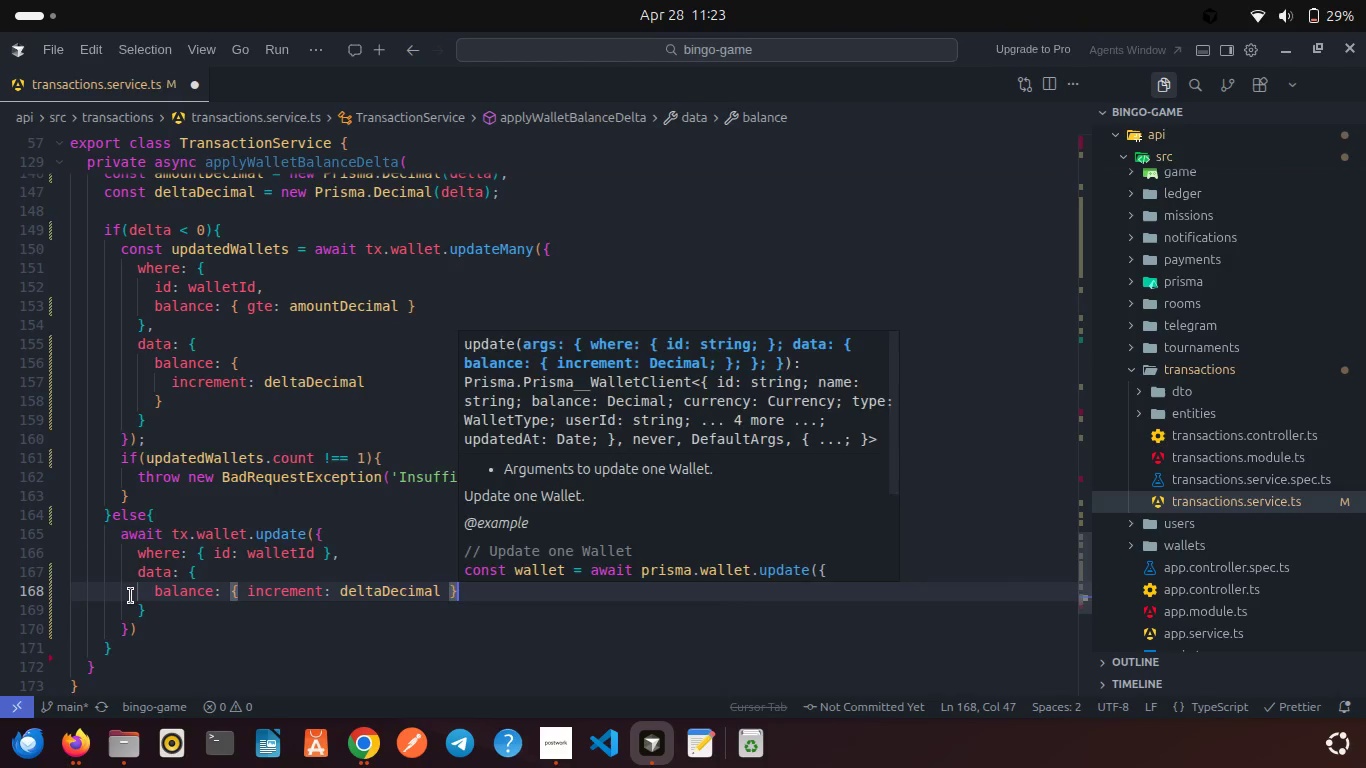 
key(ArrowRight)
 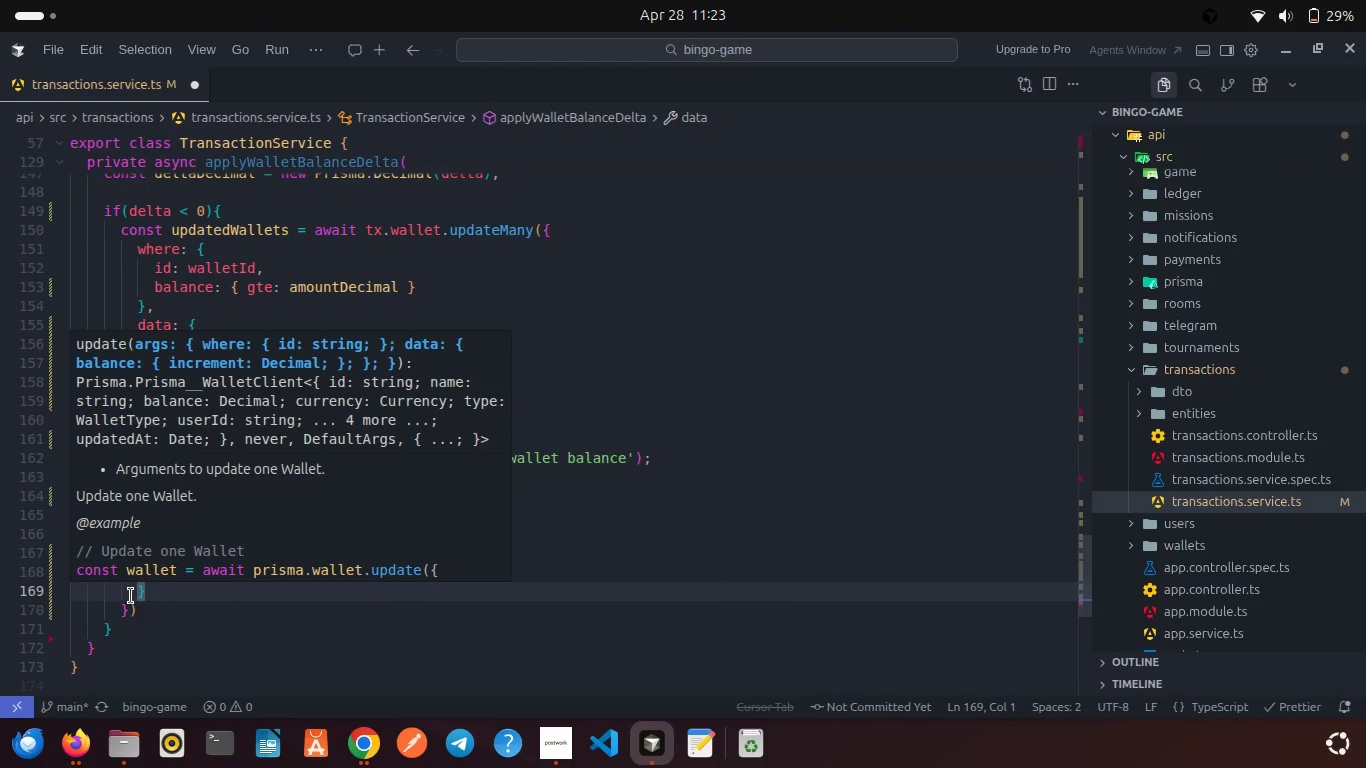 
key(ArrowLeft)
 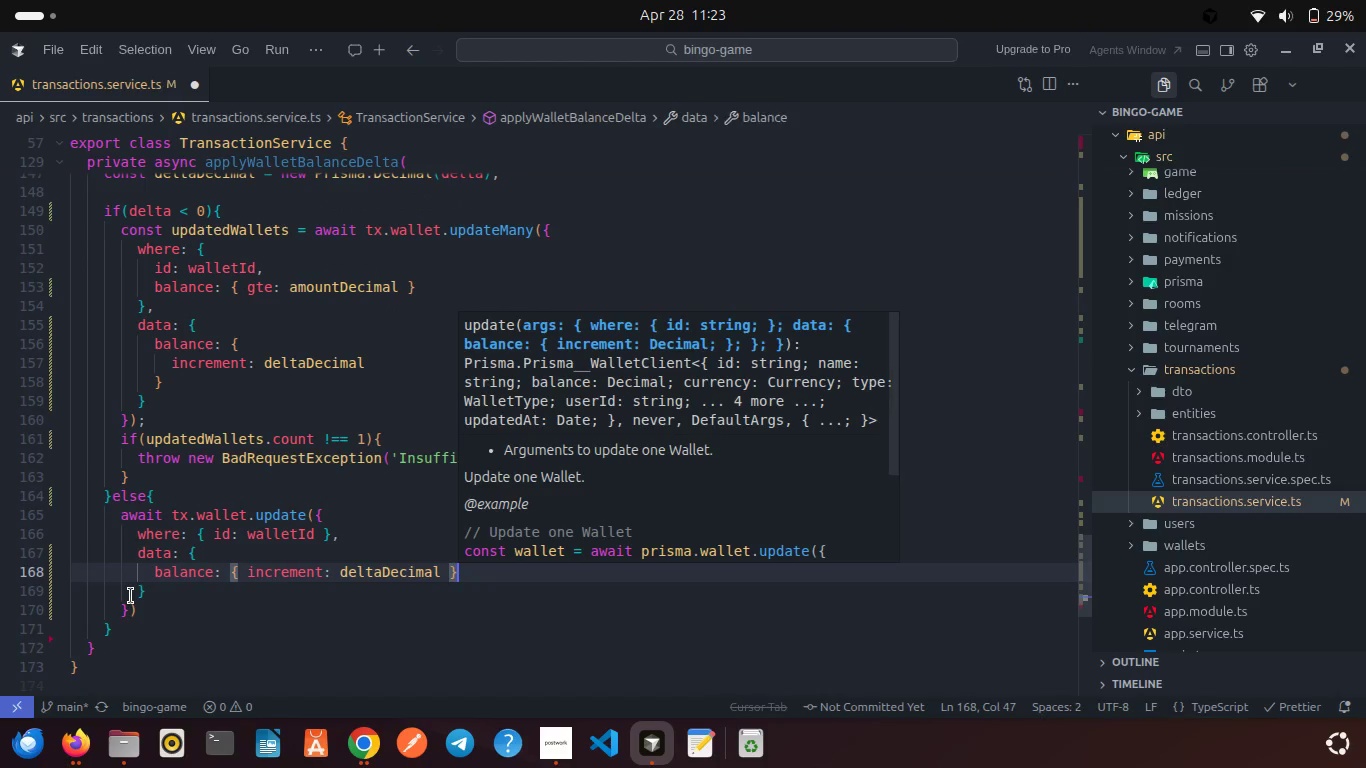 
key(Comma)
 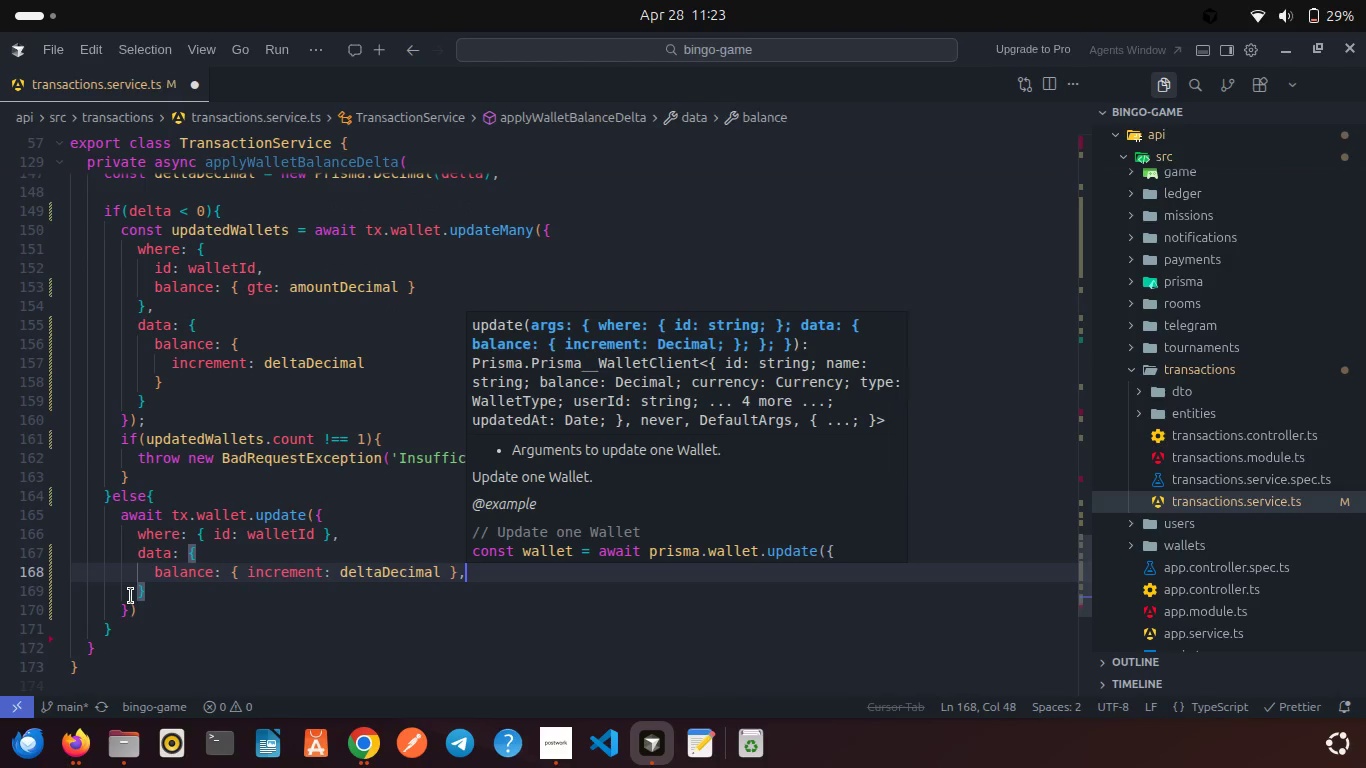 
key(Control+S)
 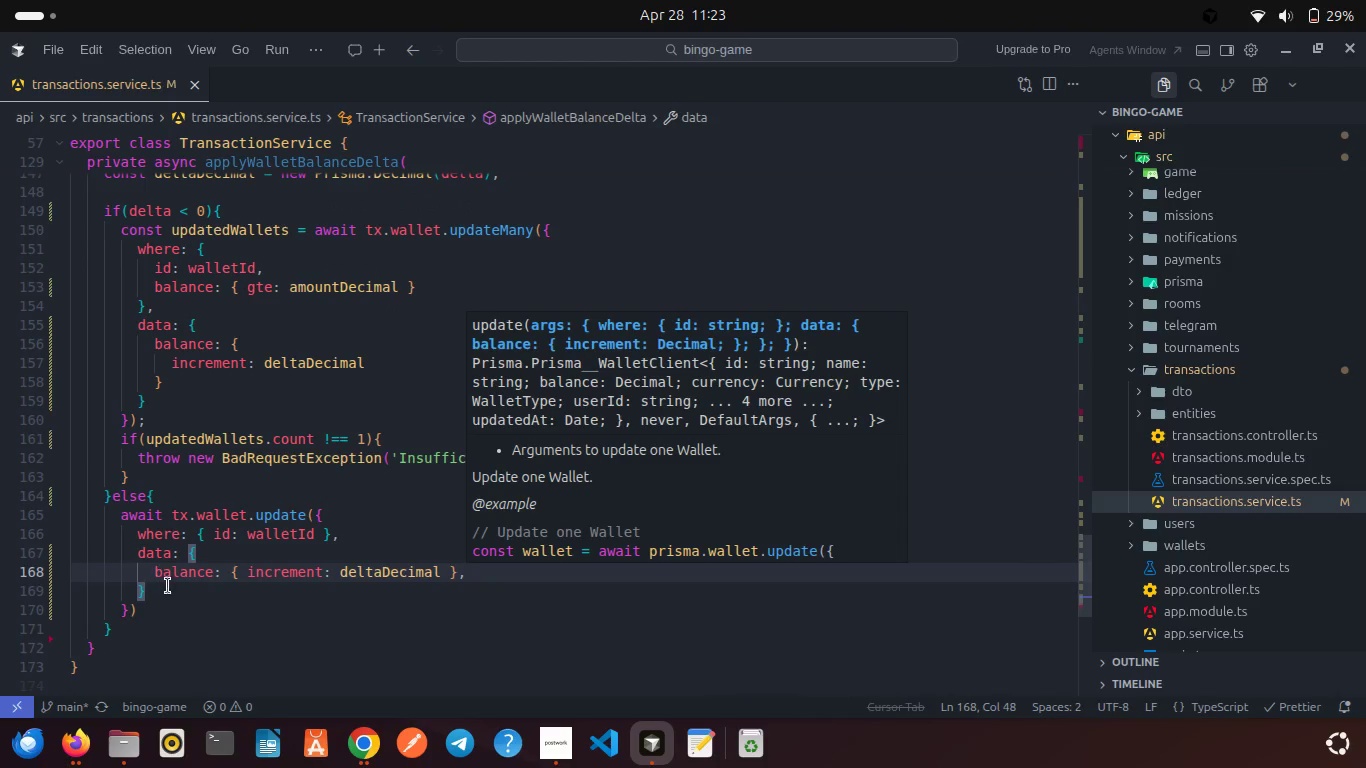 
left_click([168, 597])
 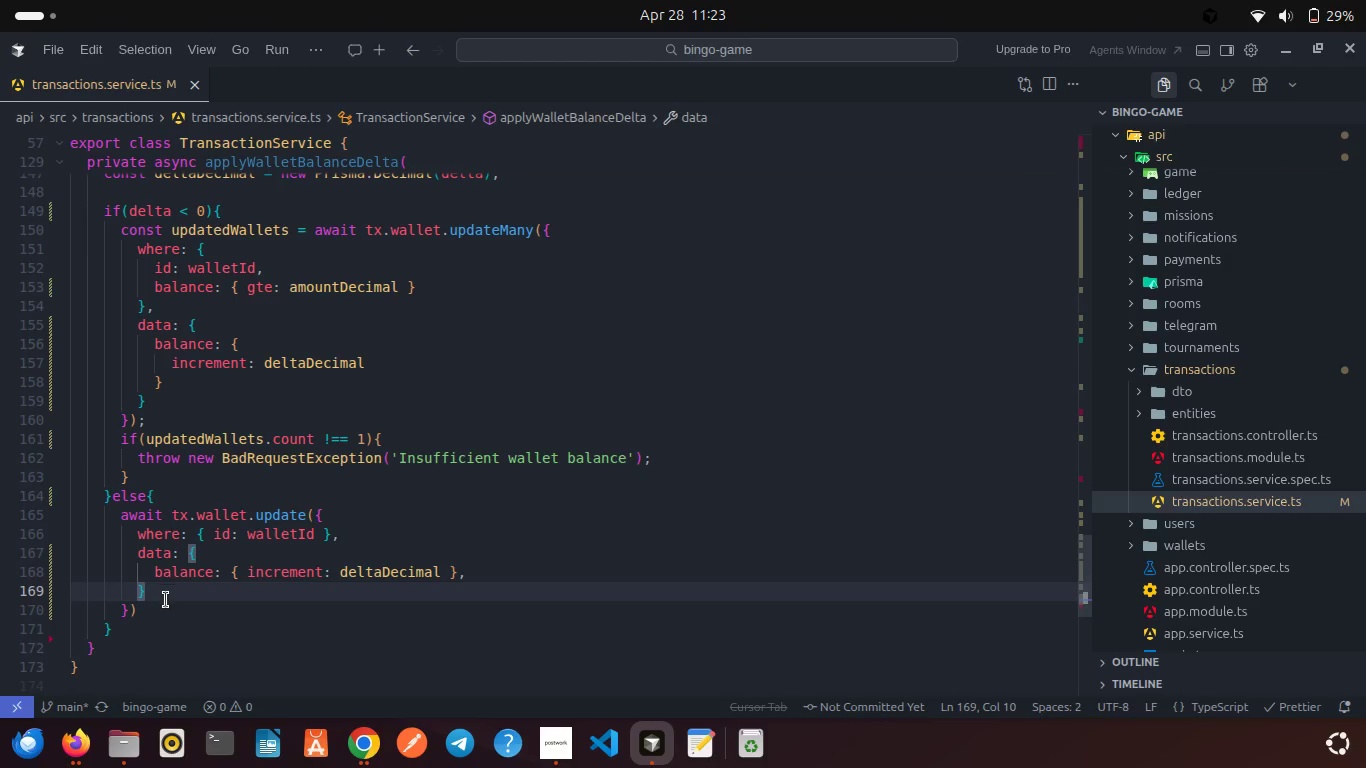 
left_click([166, 602])
 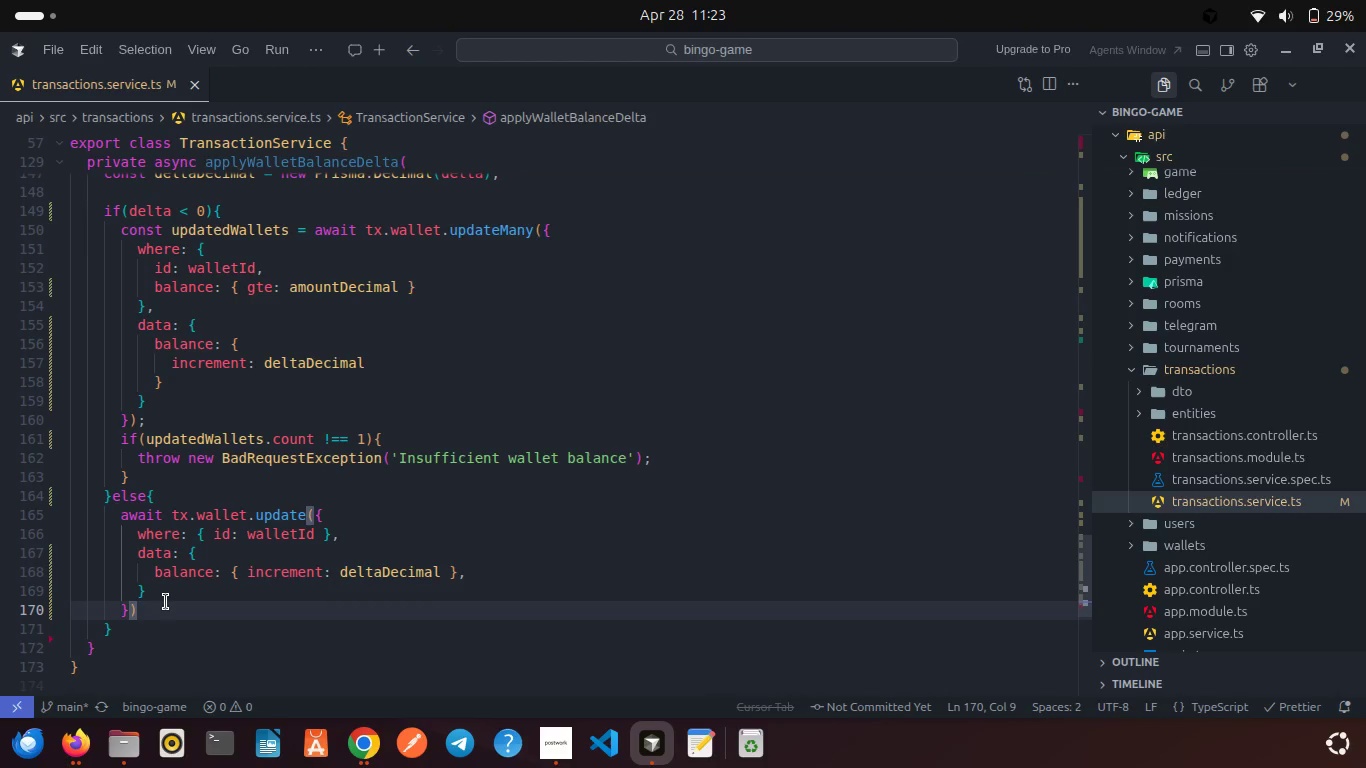 
key(Semicolon)
 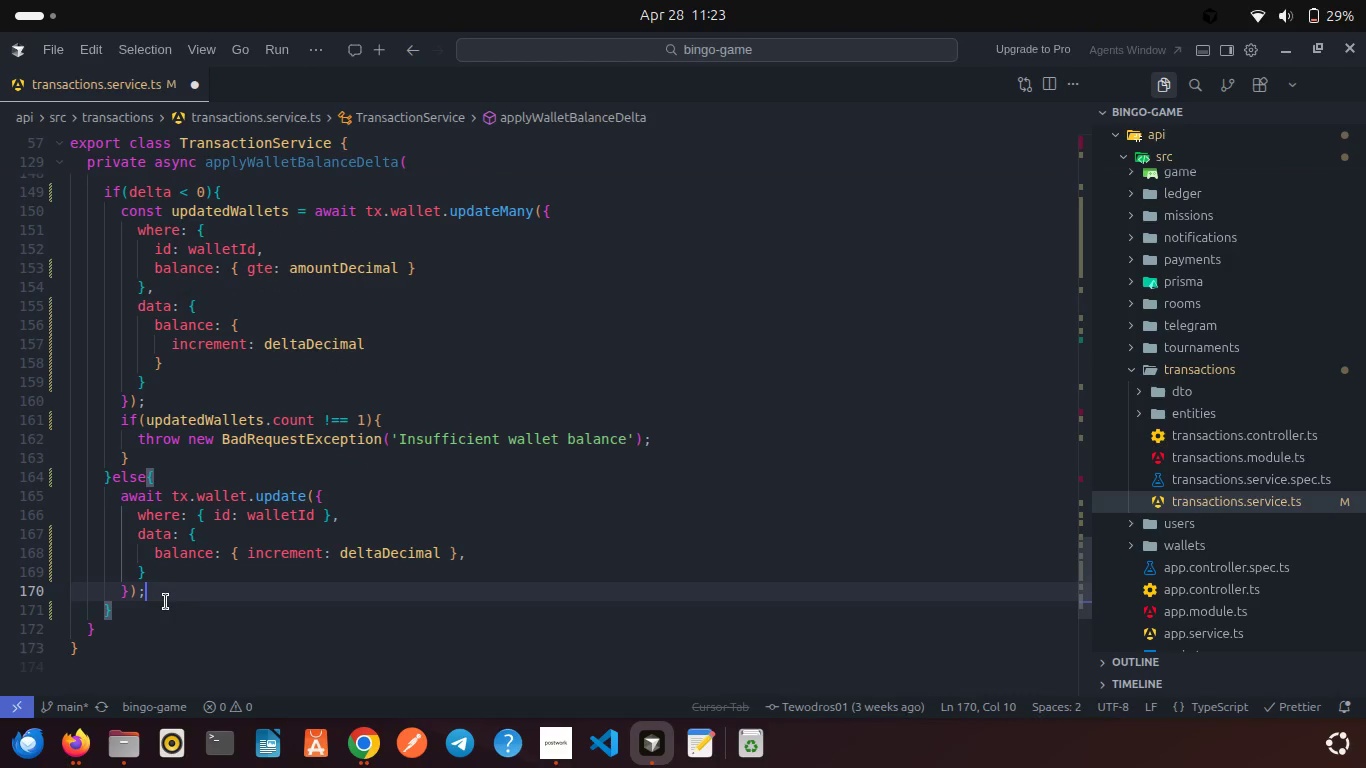 
key(Control+S)
 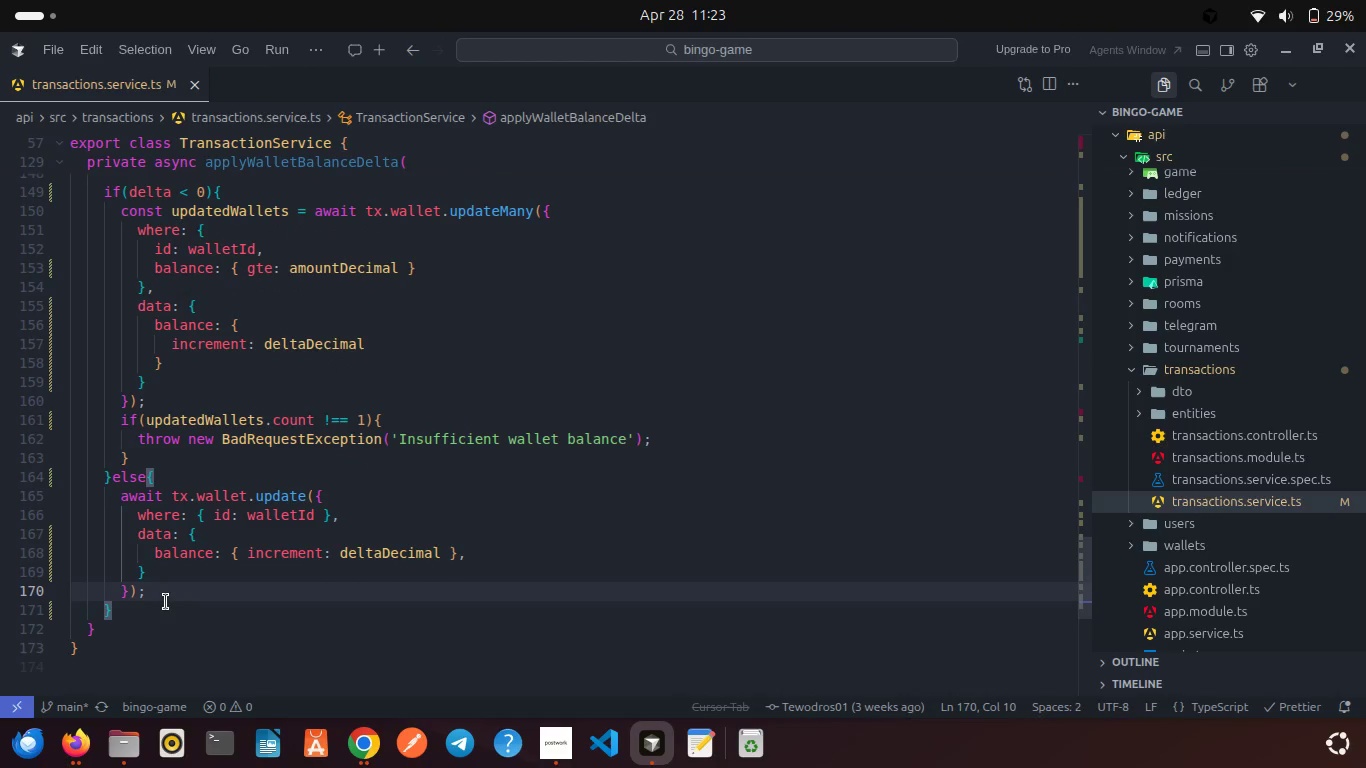 
wait(12.01)
 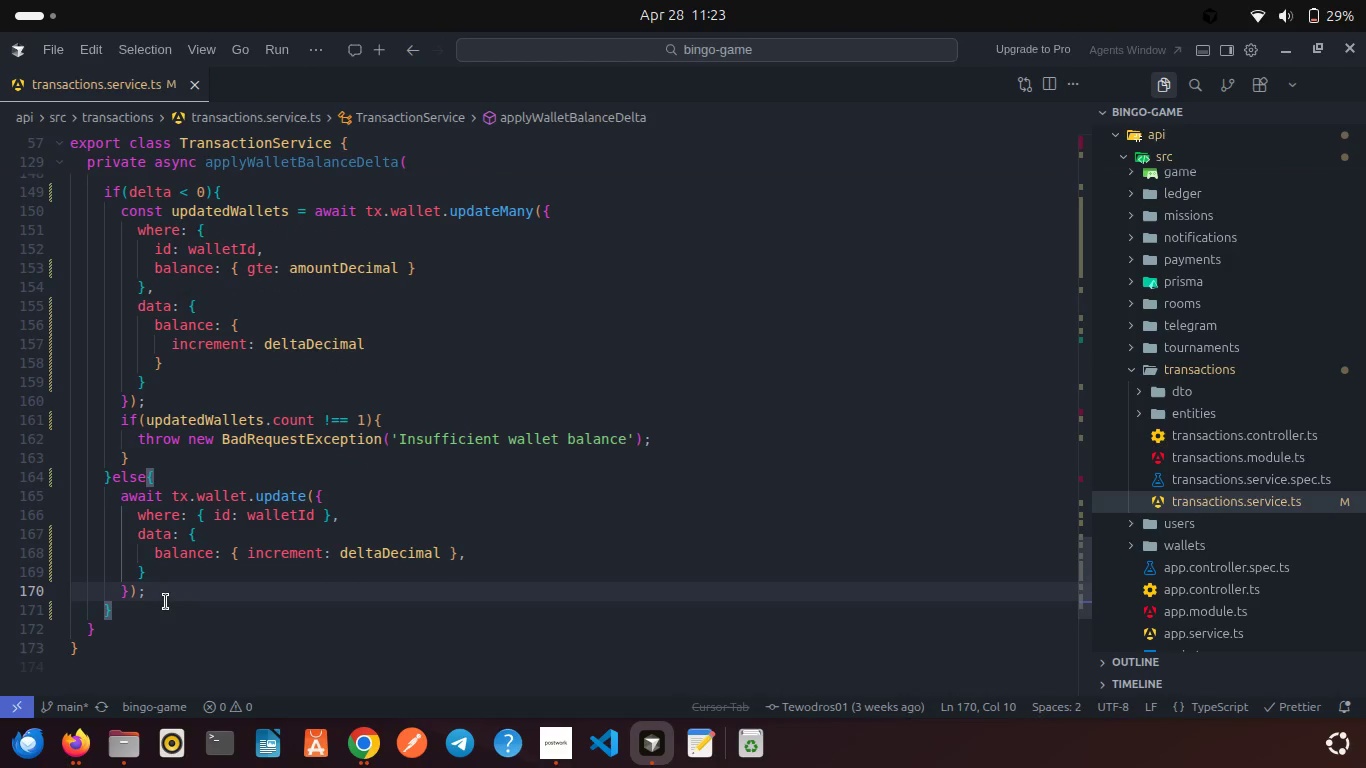 
left_click([133, 612])
 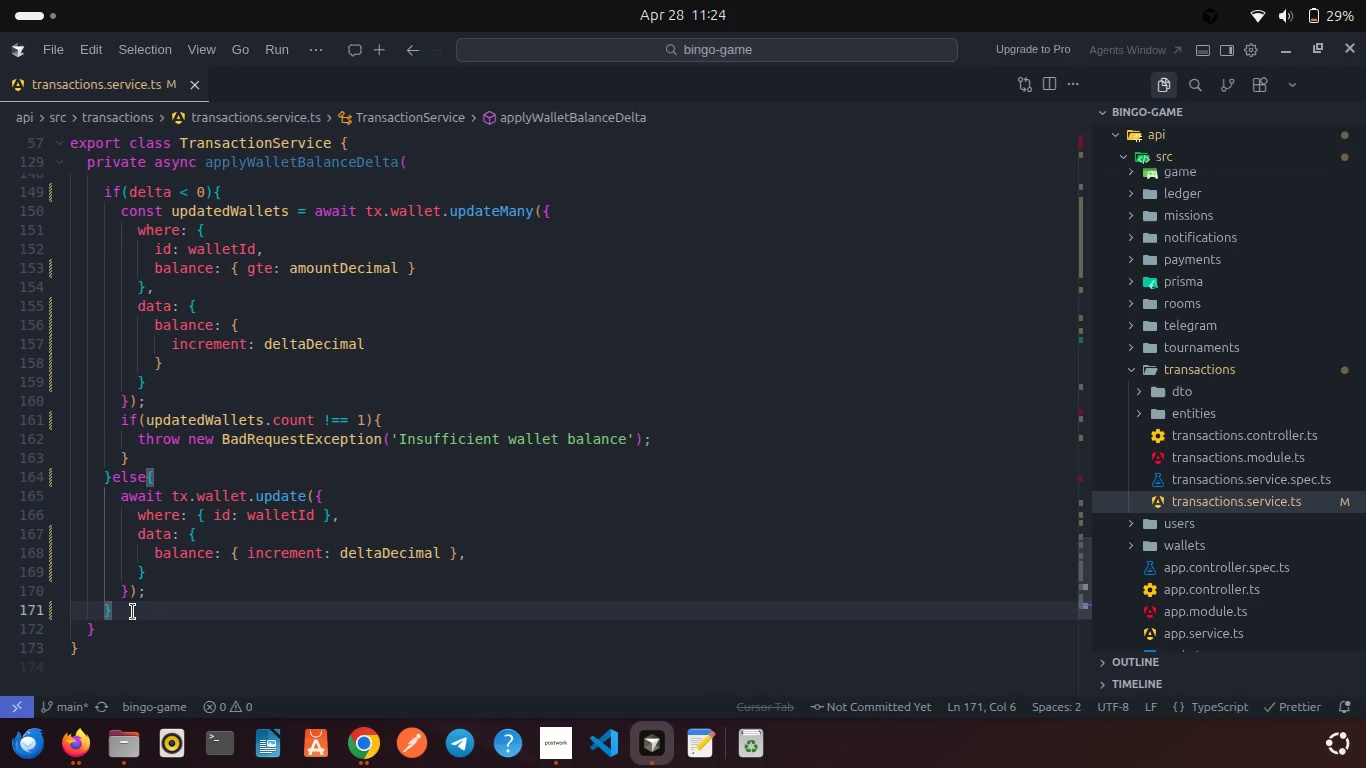 
key(Enter)
 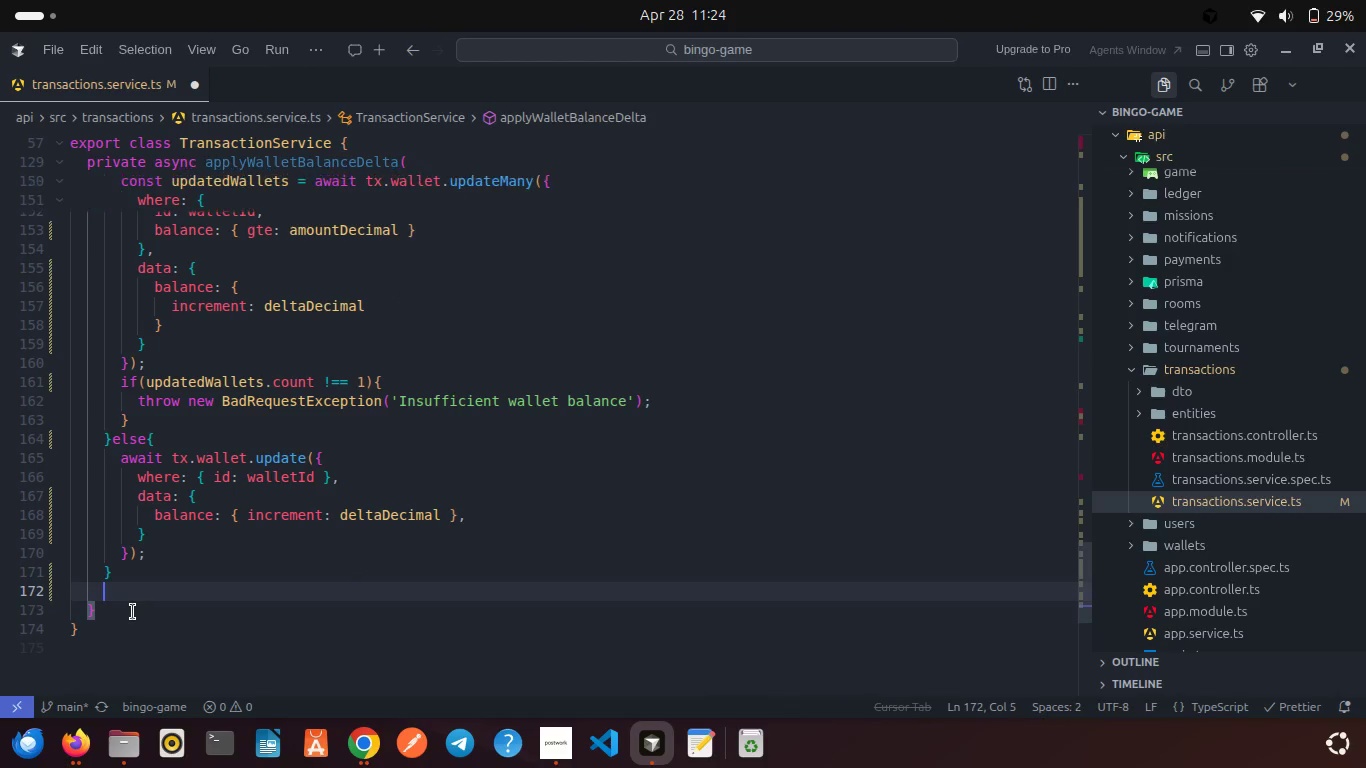 
type(if)
key(Backspace)
key(Backspace)
 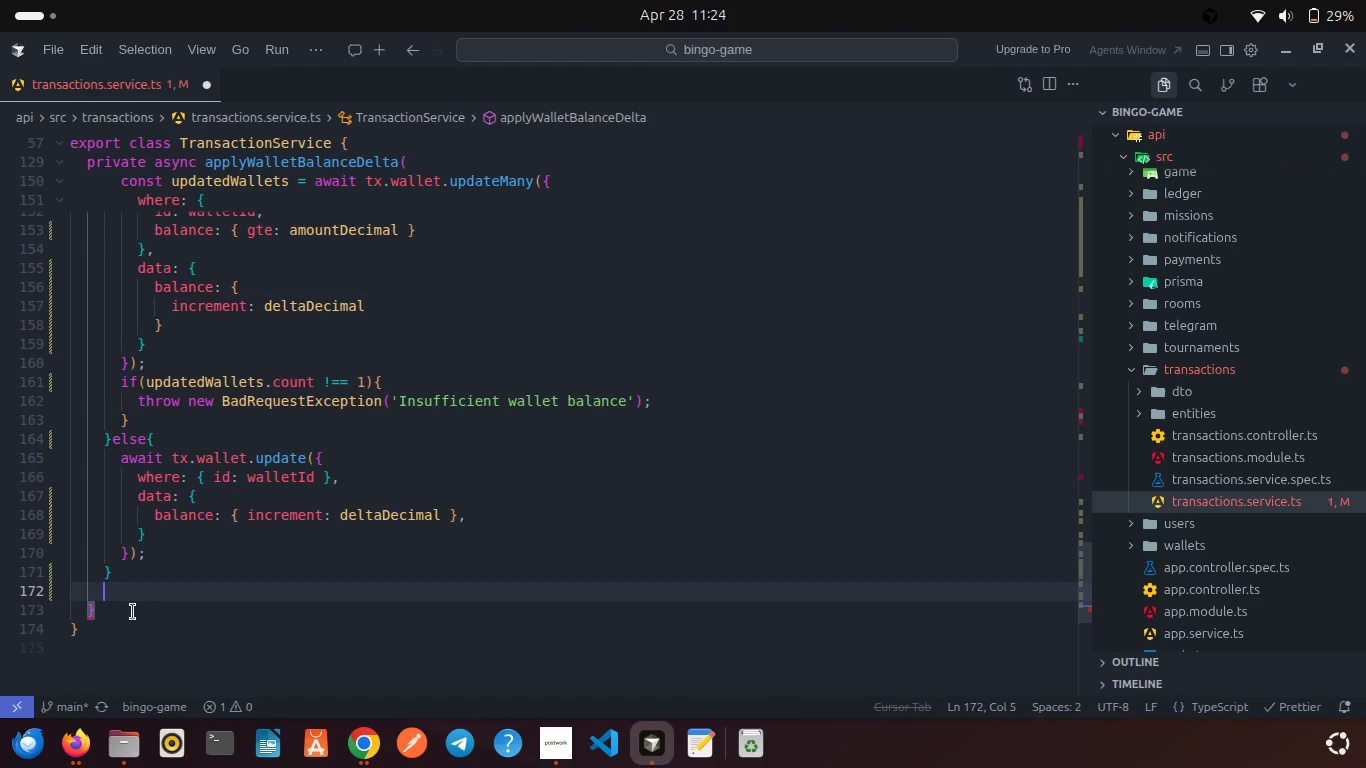 
key(Enter)
 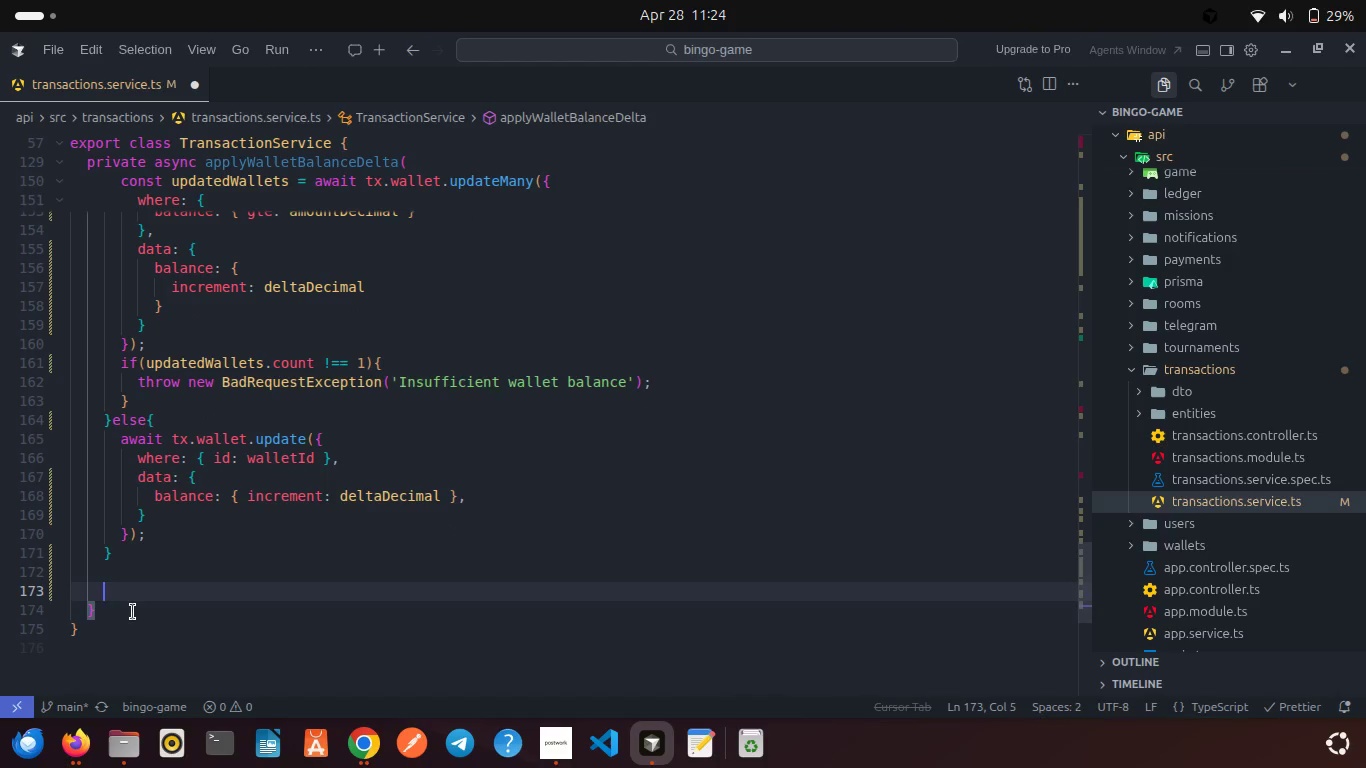 
type(if(wallet.is)
 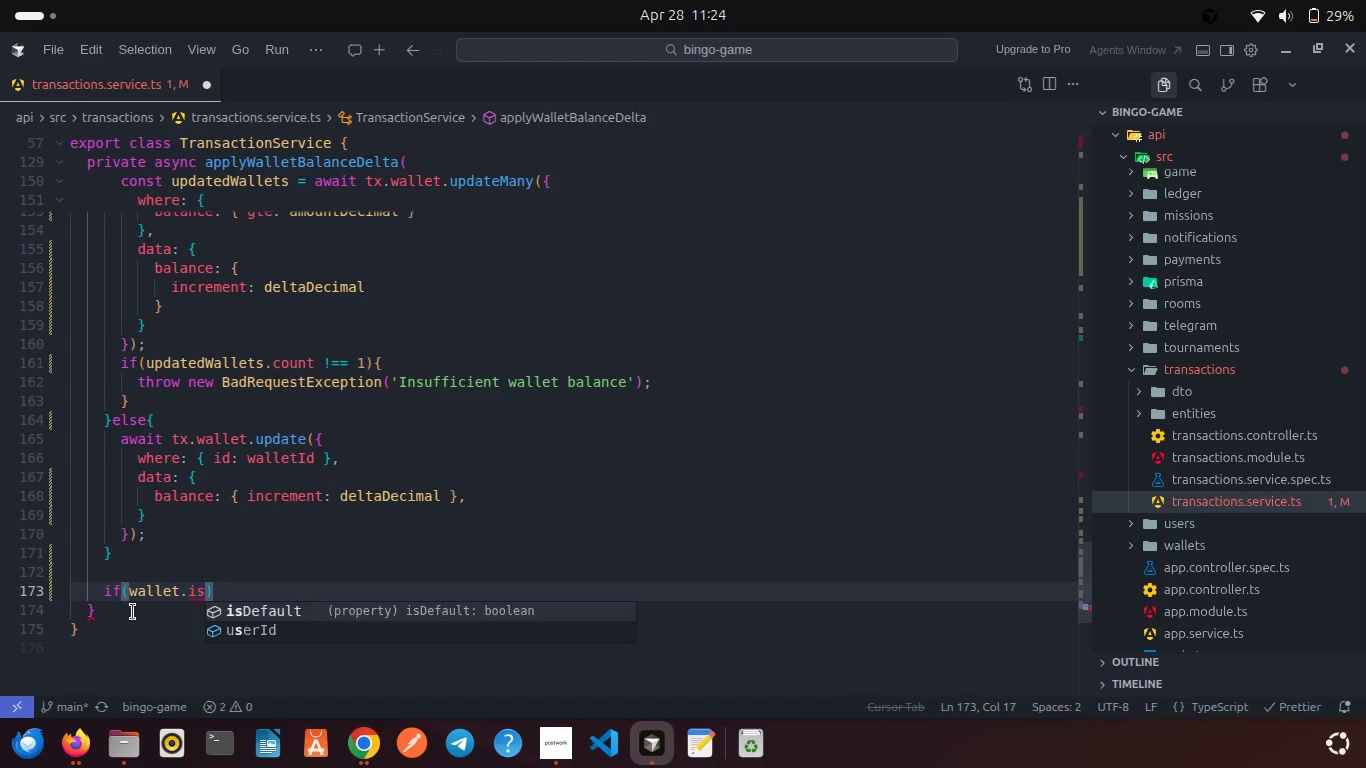 
 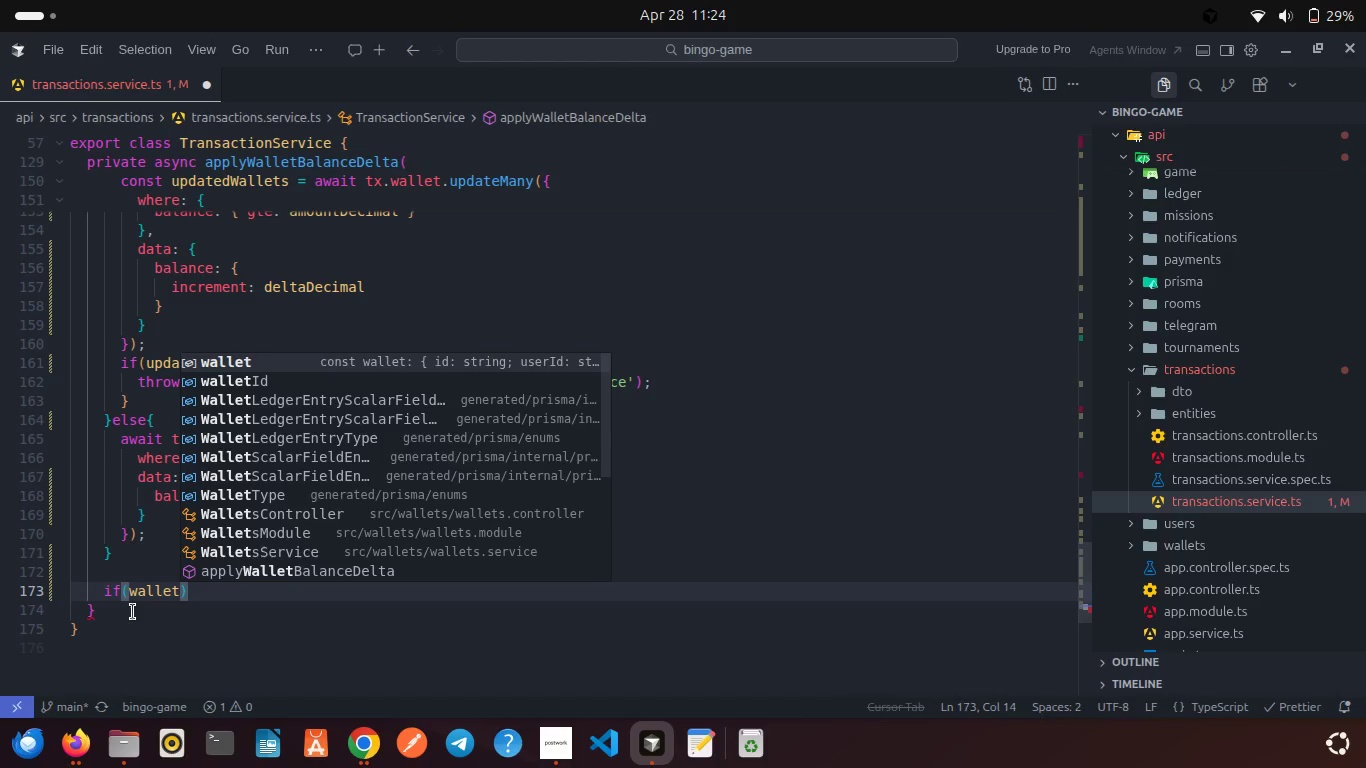 
key(Enter)
 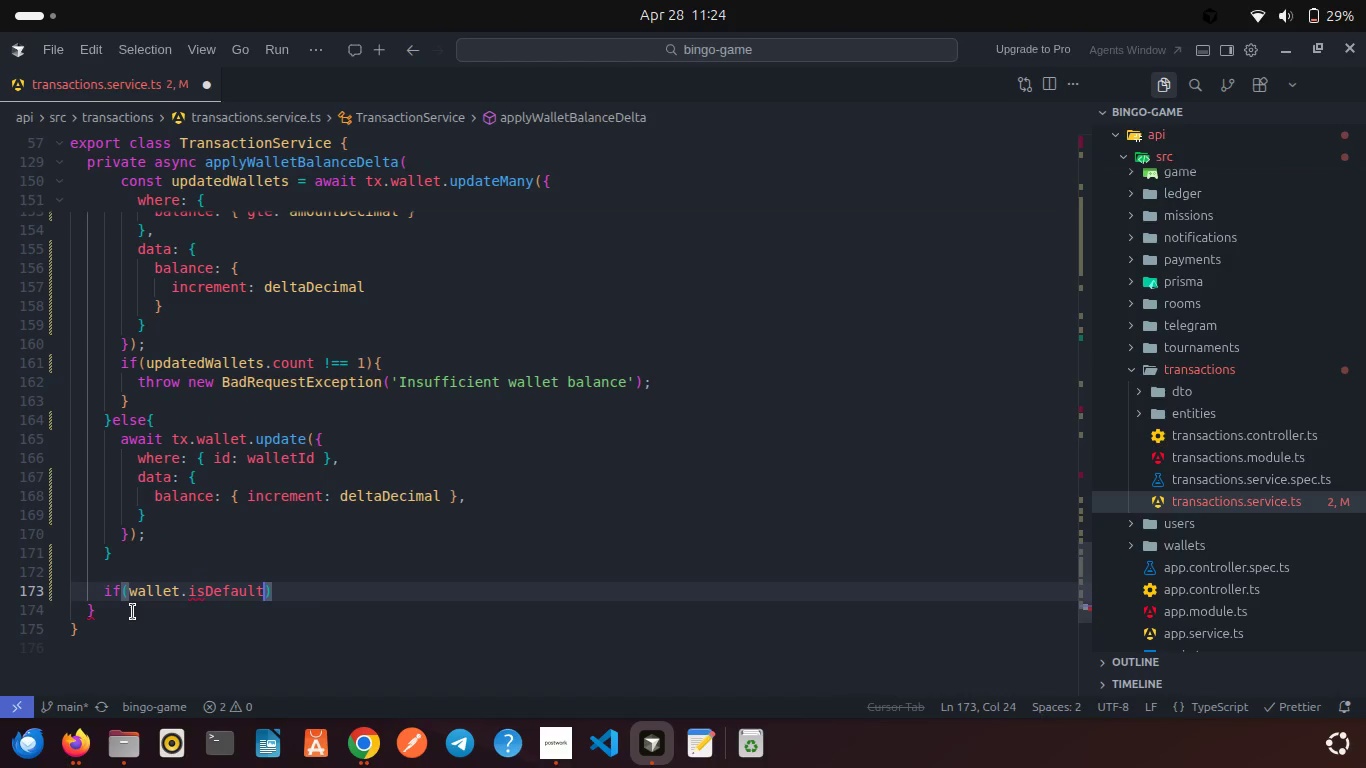 
key(ArrowRight)
 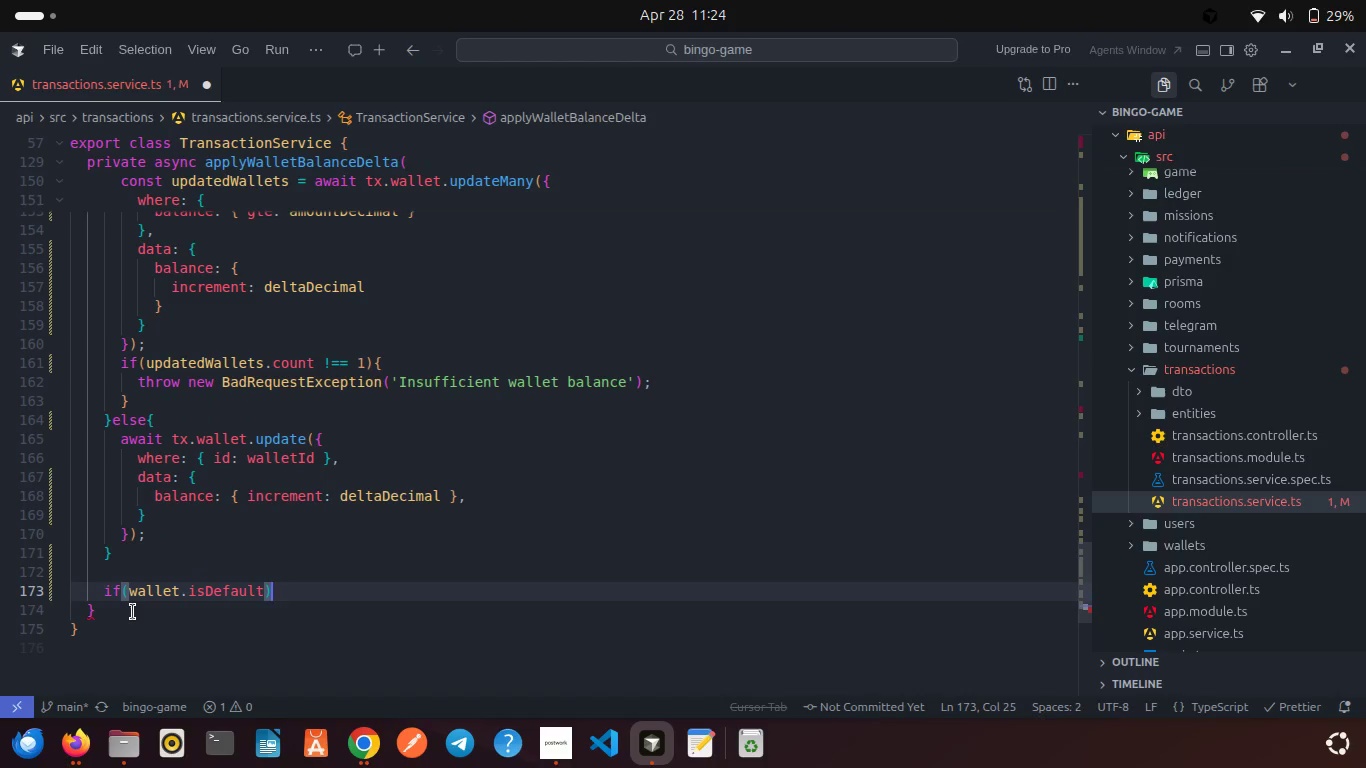 
key(Shift+ShiftRight)
 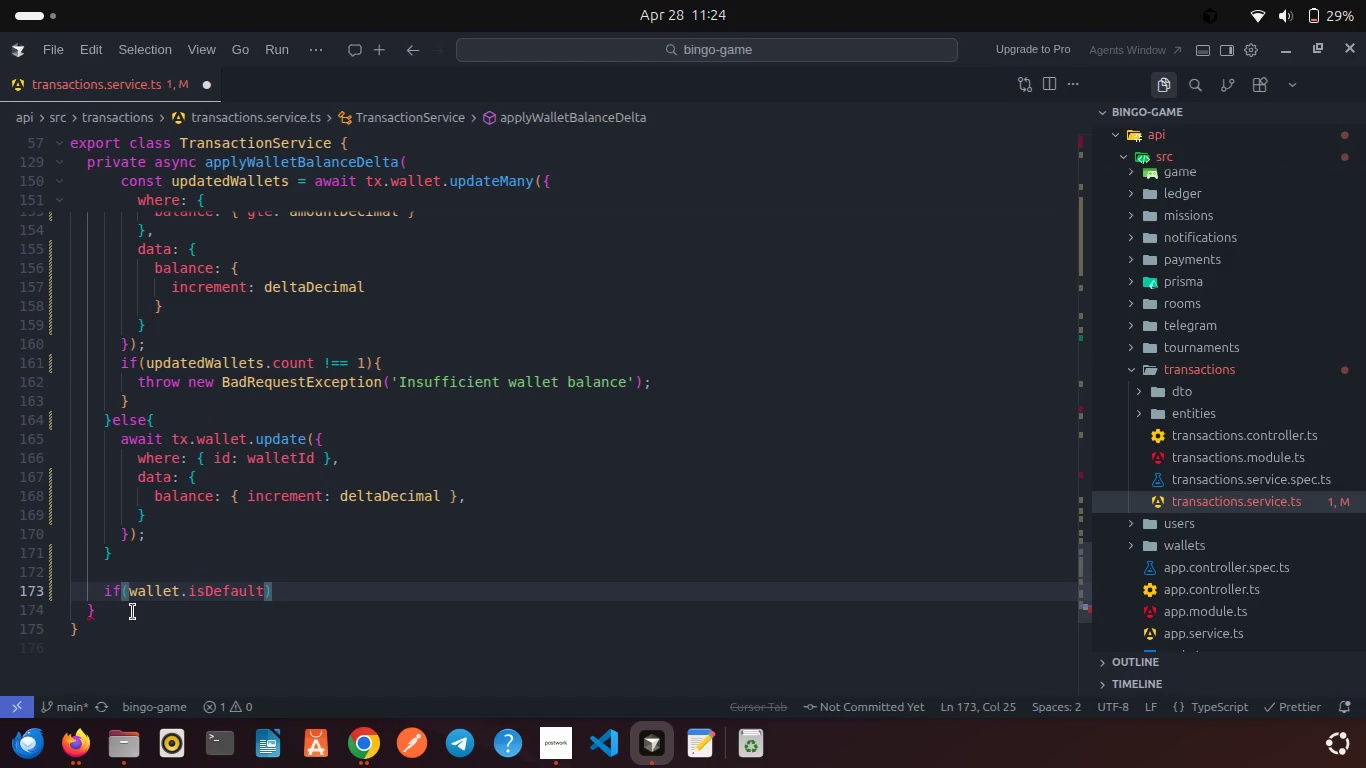 
key(Shift+BracketLeft)
 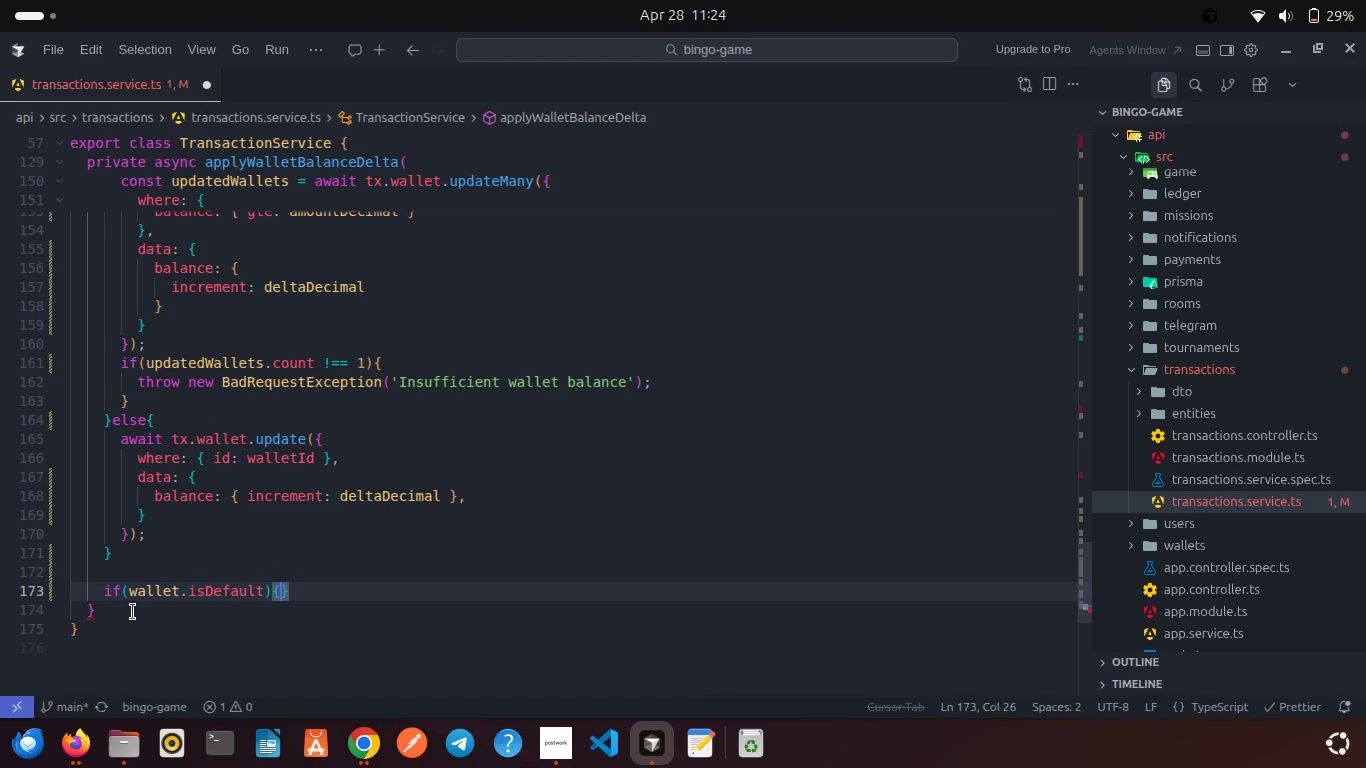 
key(Enter)
 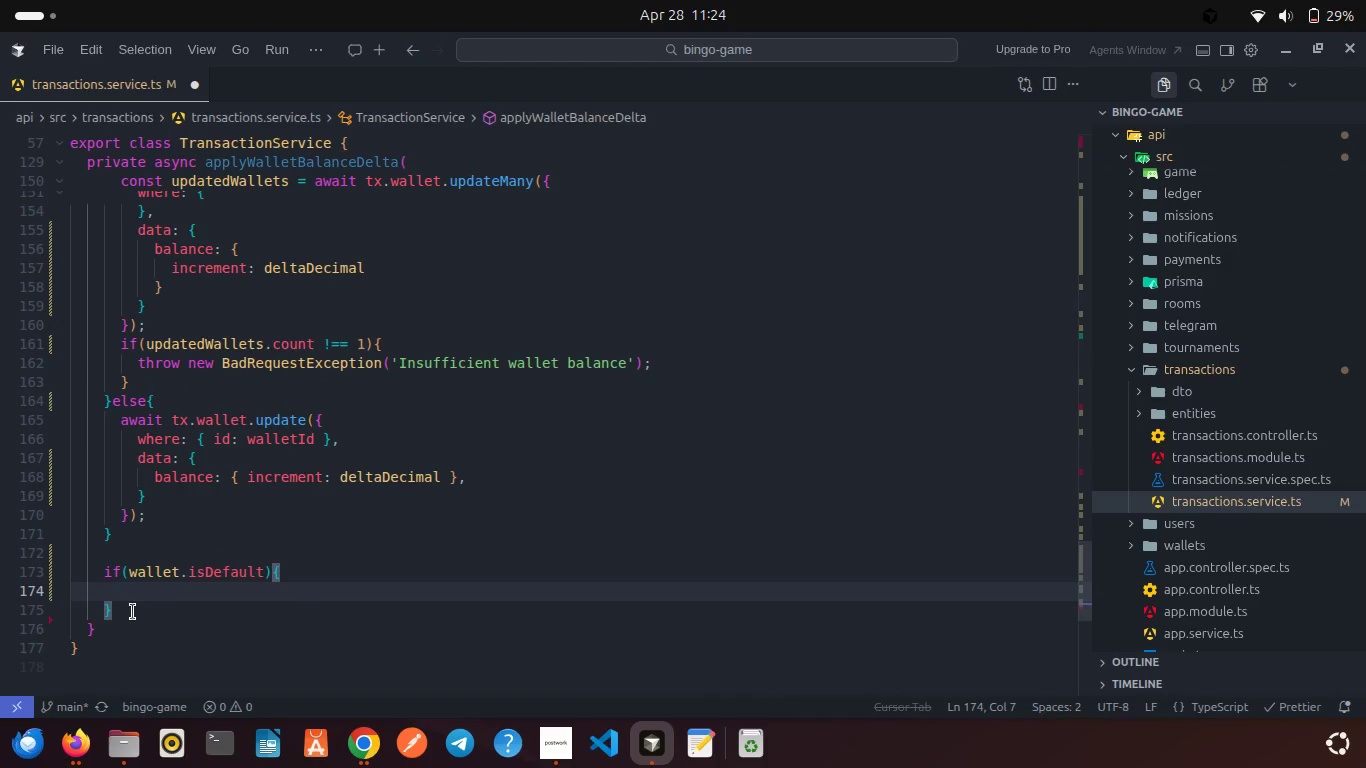 
type(aw)
 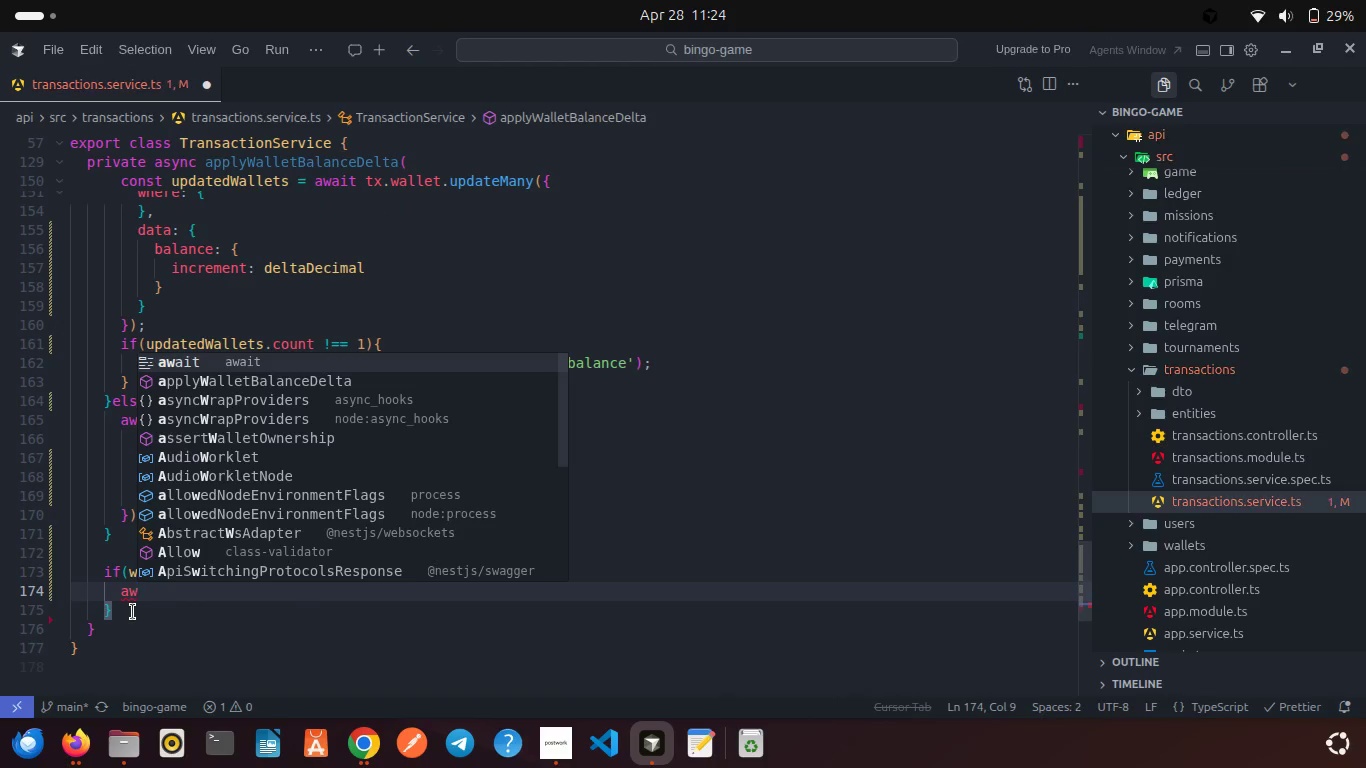 
key(Enter)
 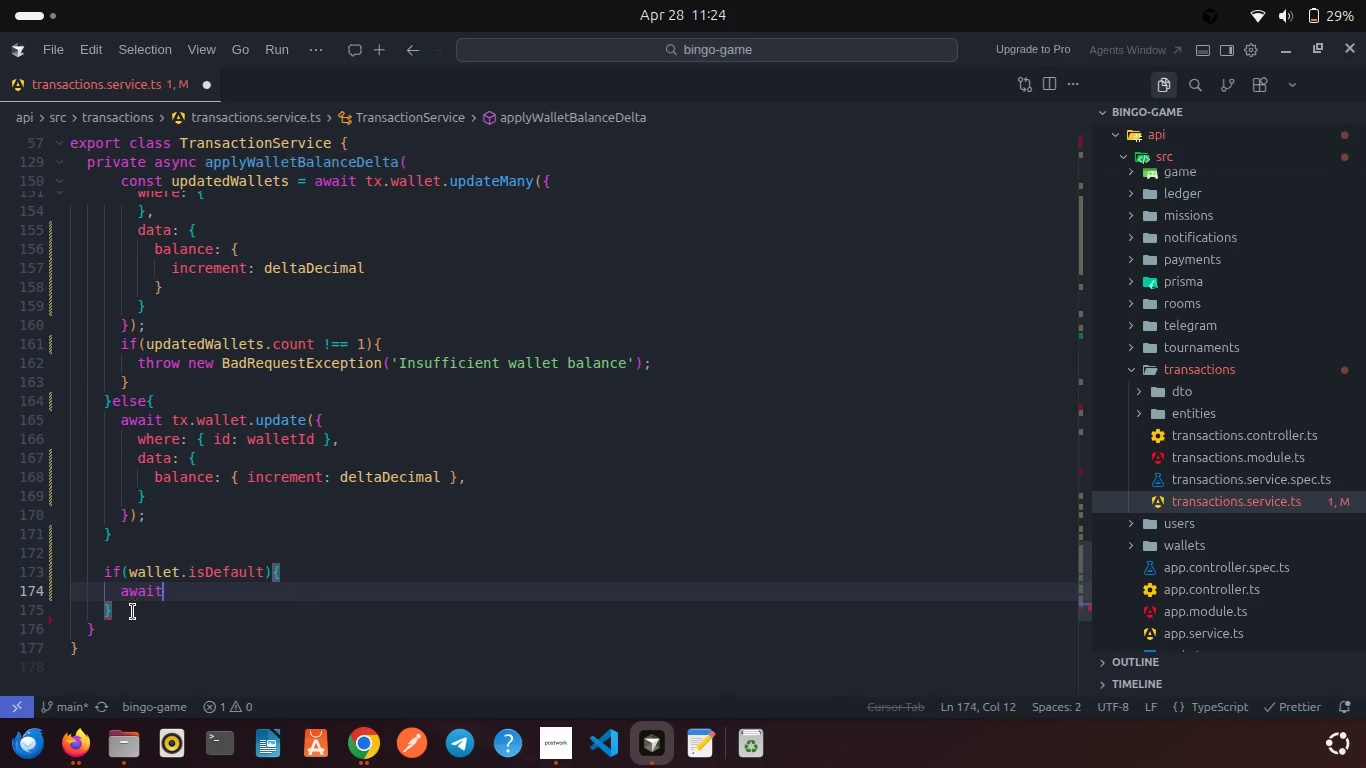 
type( this.a)
 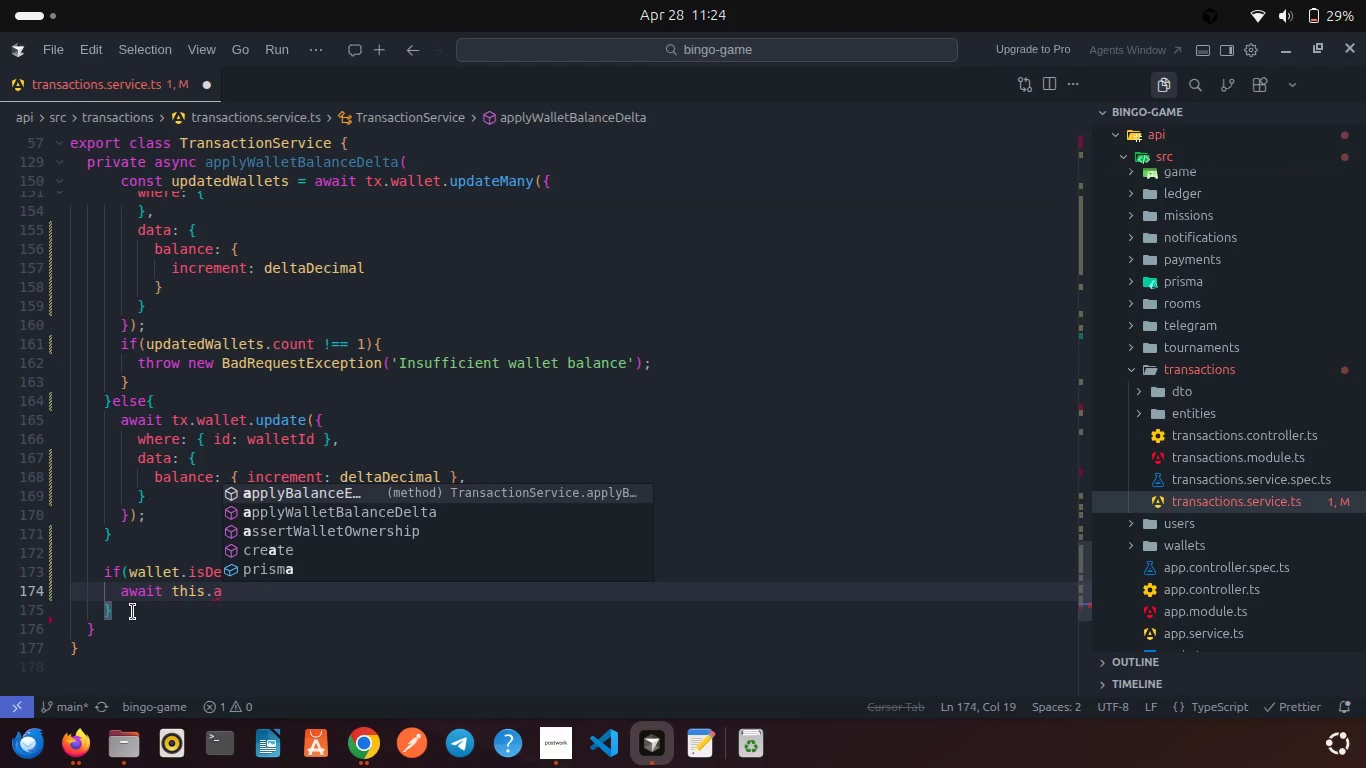 
wait(5.34)
 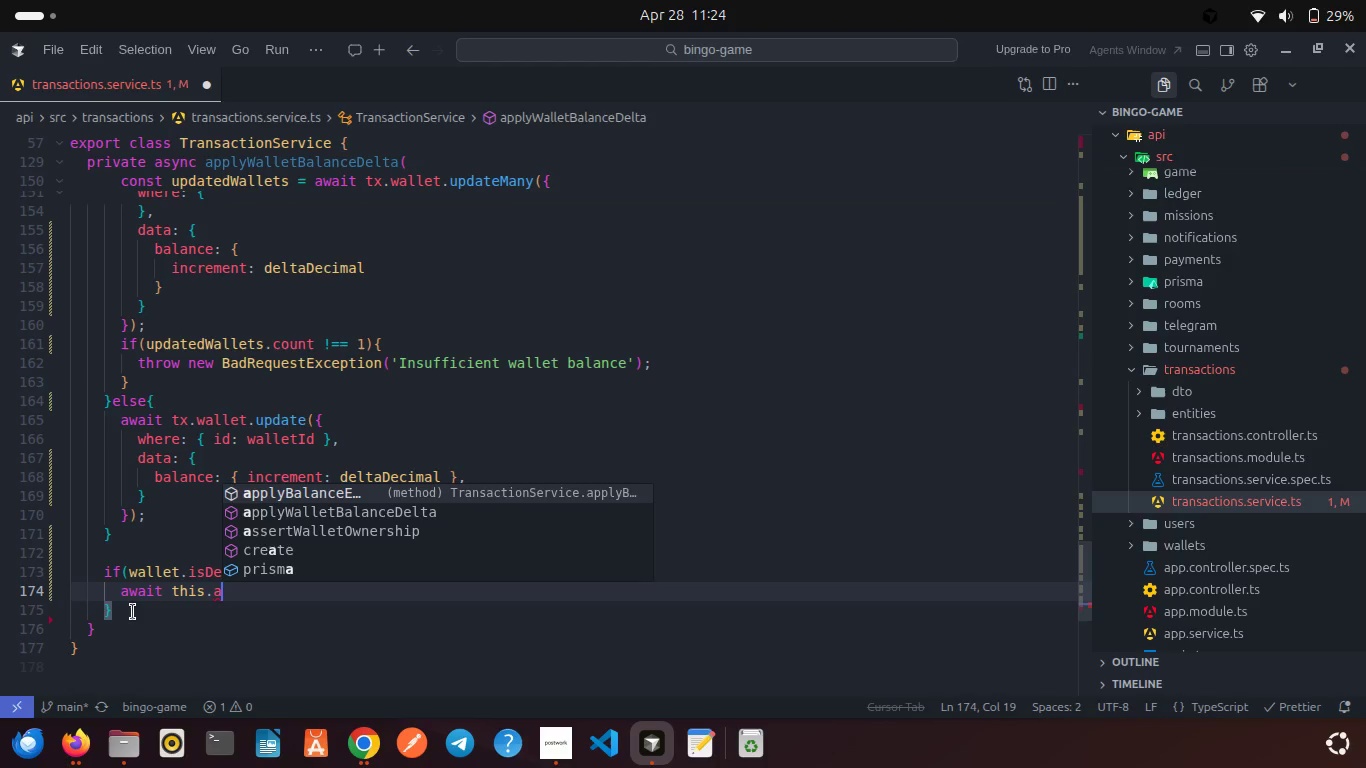 
double_click([171, 589])
 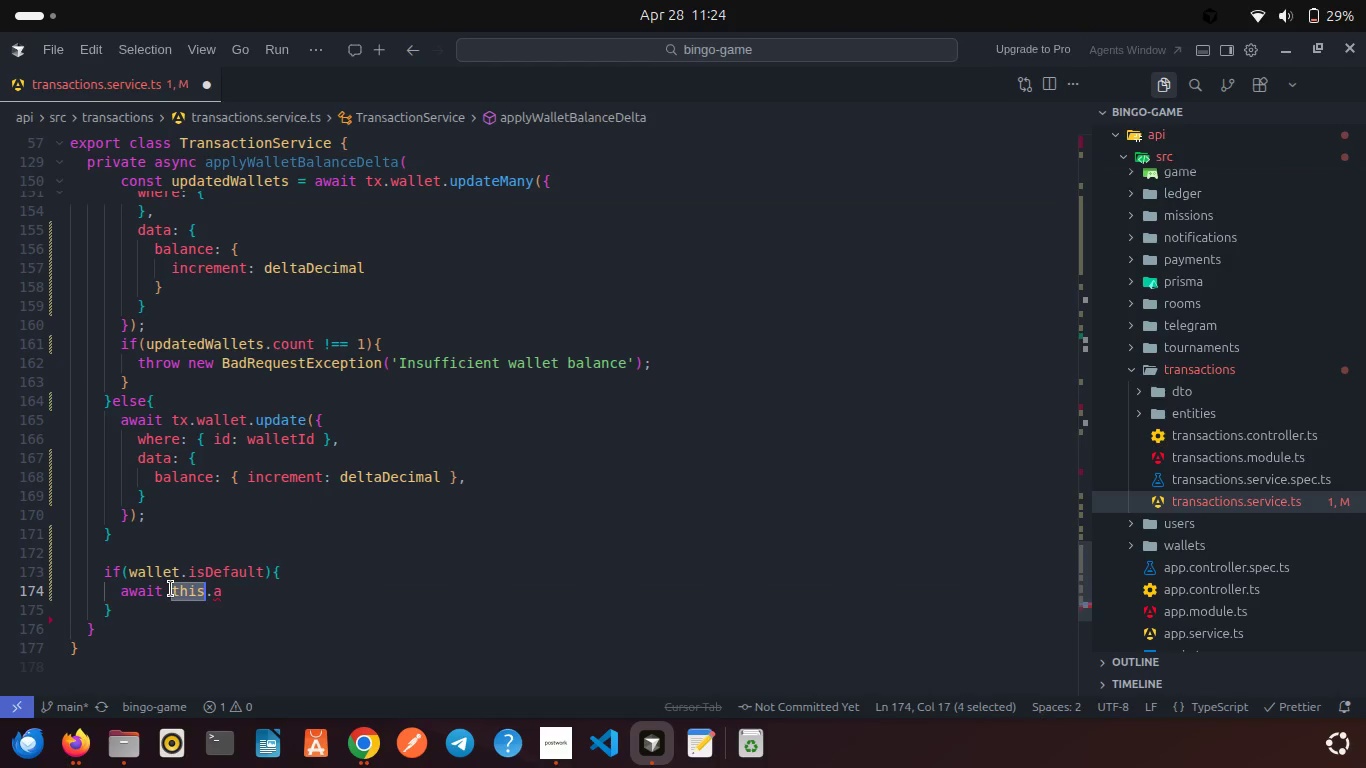 
triple_click([171, 589])
 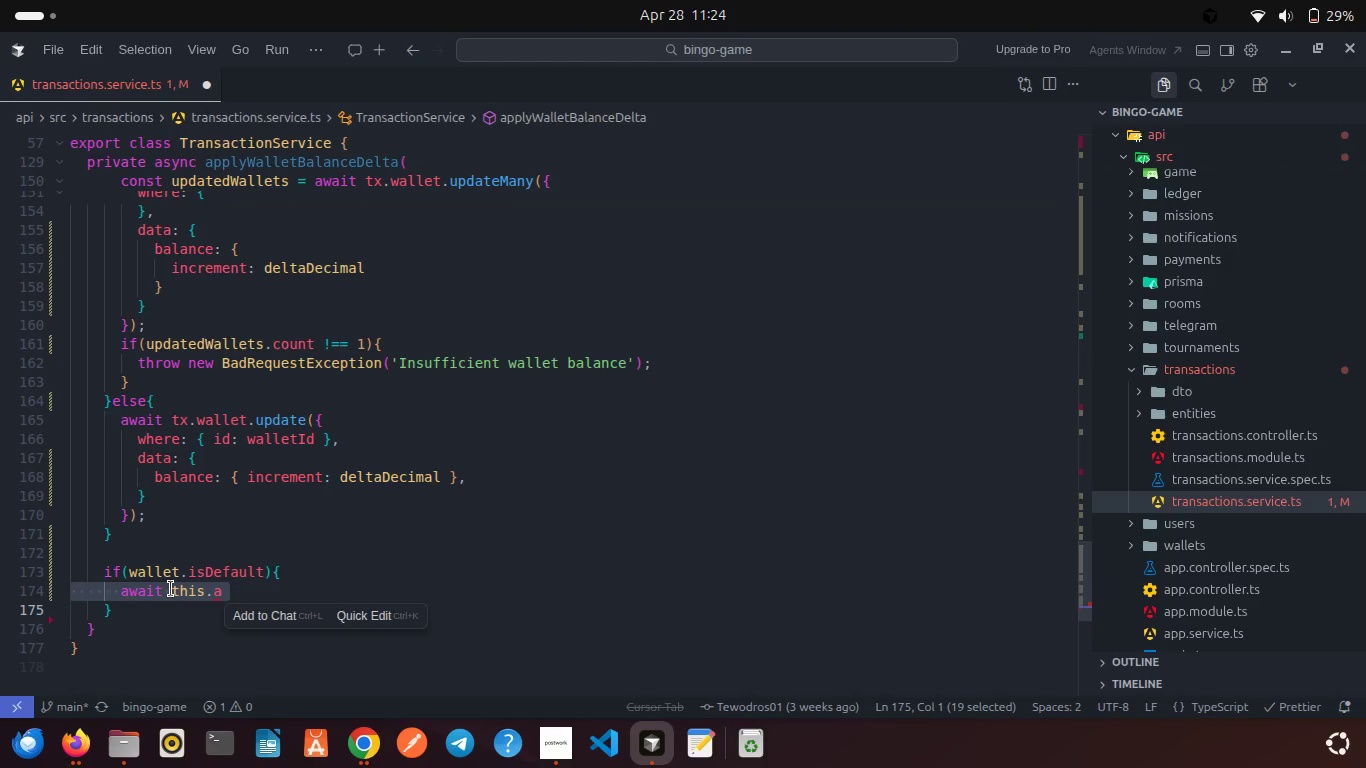 
key(Backspace)
 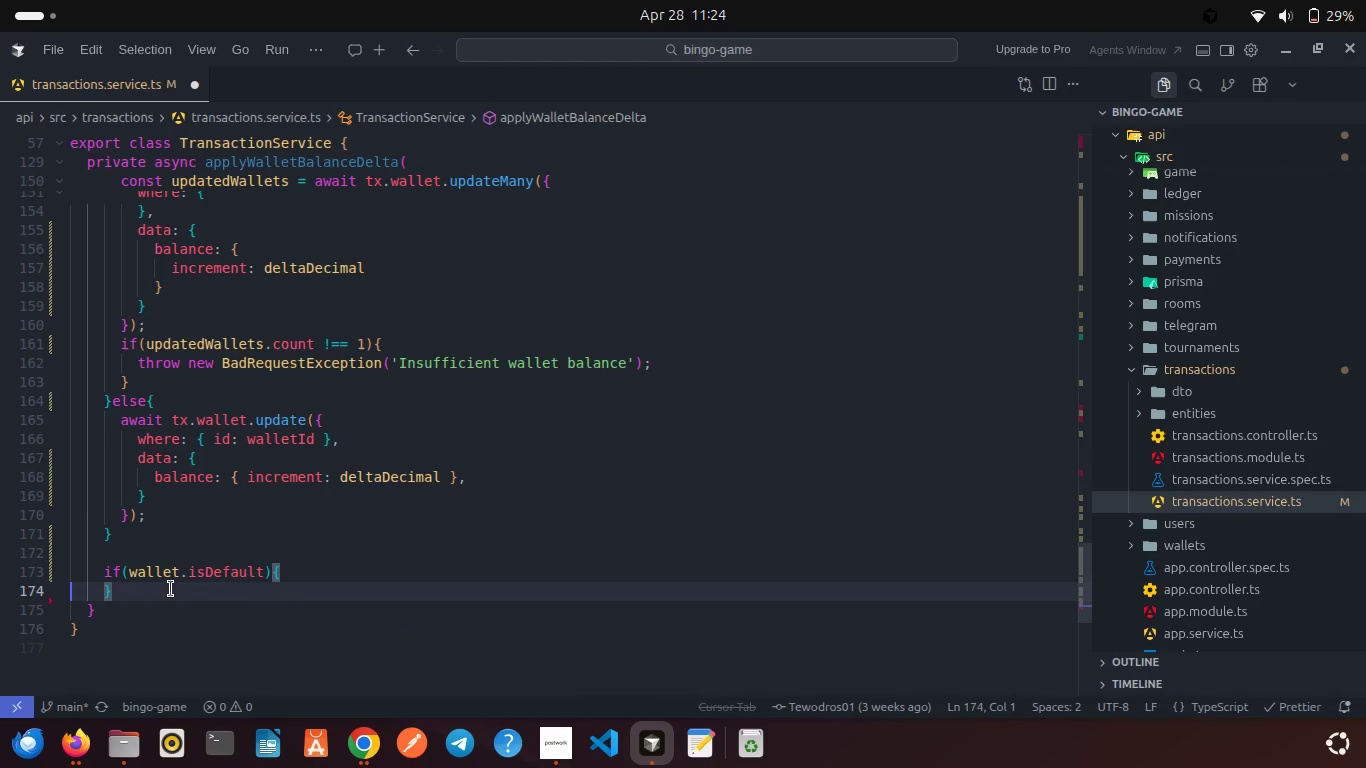 
scroll: coordinate [171, 589], scroll_direction: down, amount: 1.0
 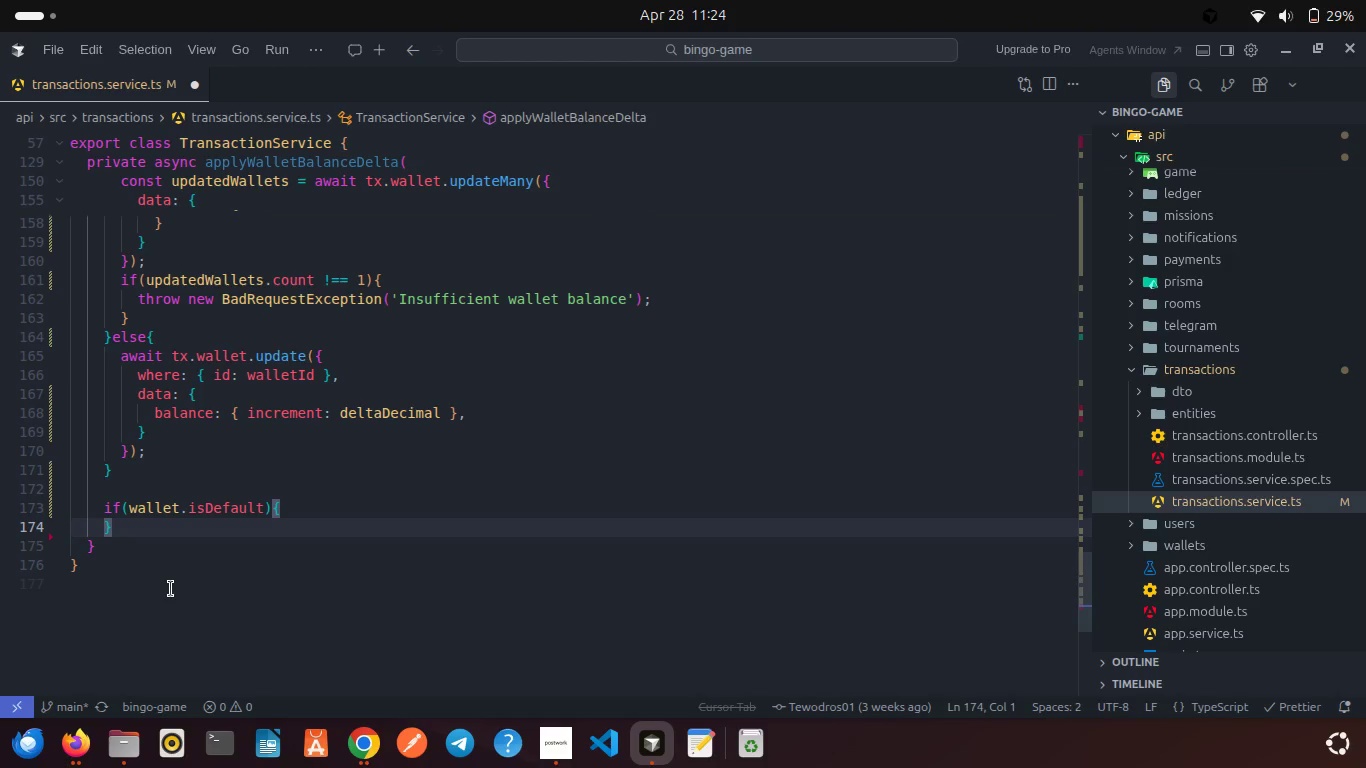 
wait(5.99)
 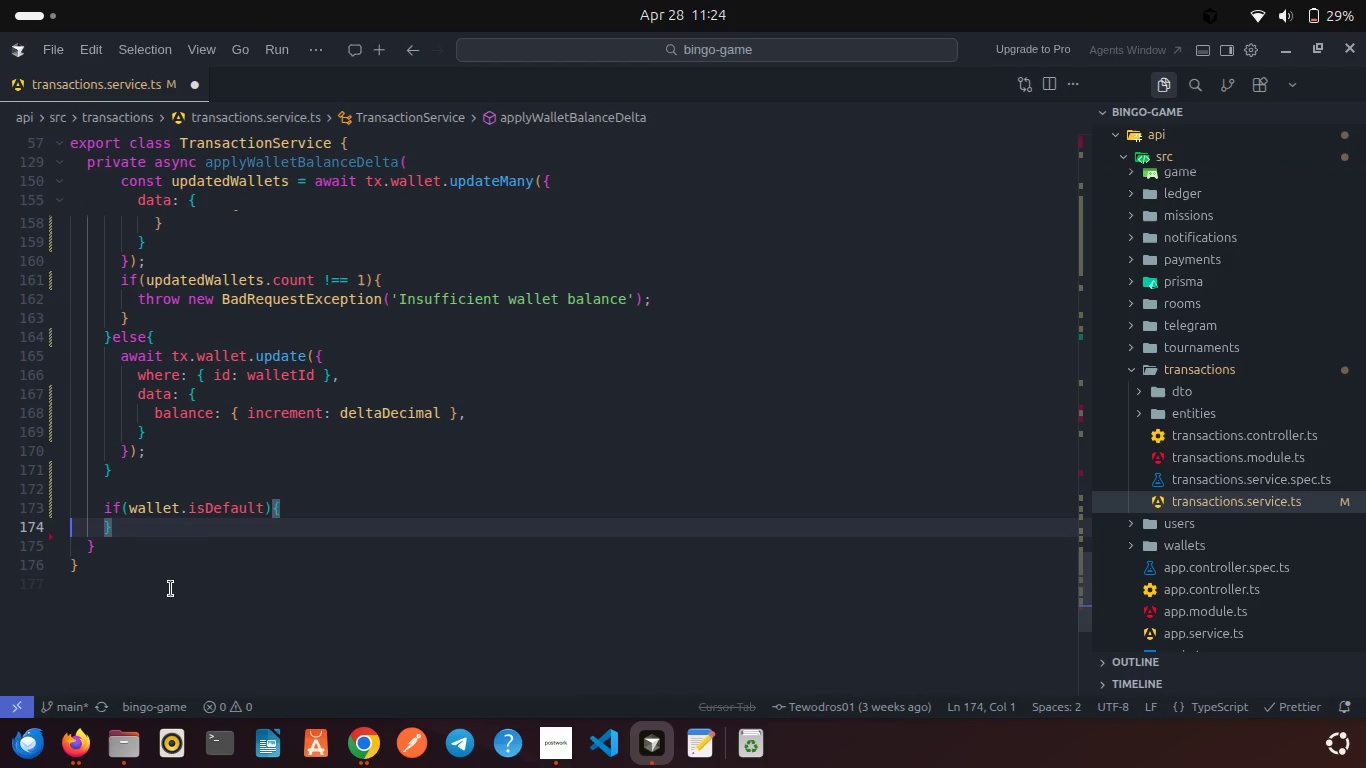 
left_click([135, 545])
 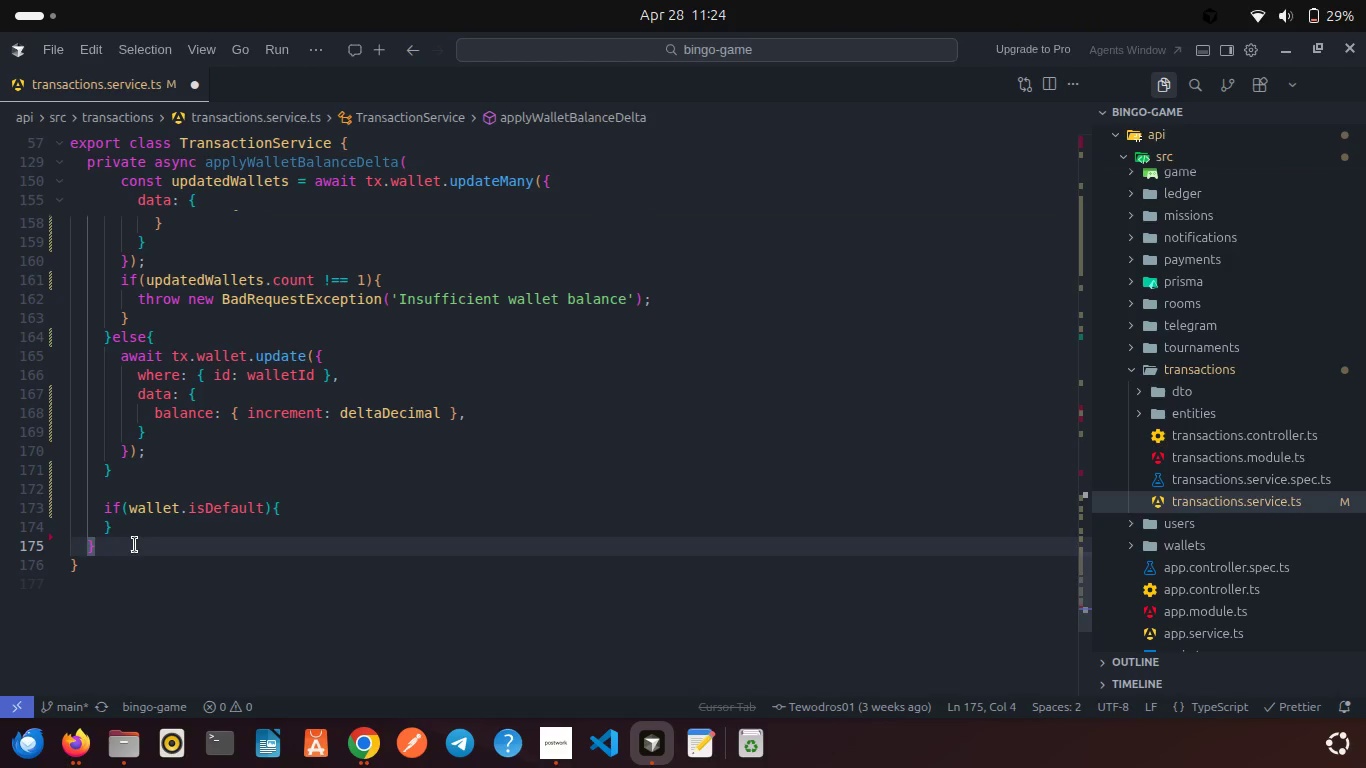 
key(Enter)
 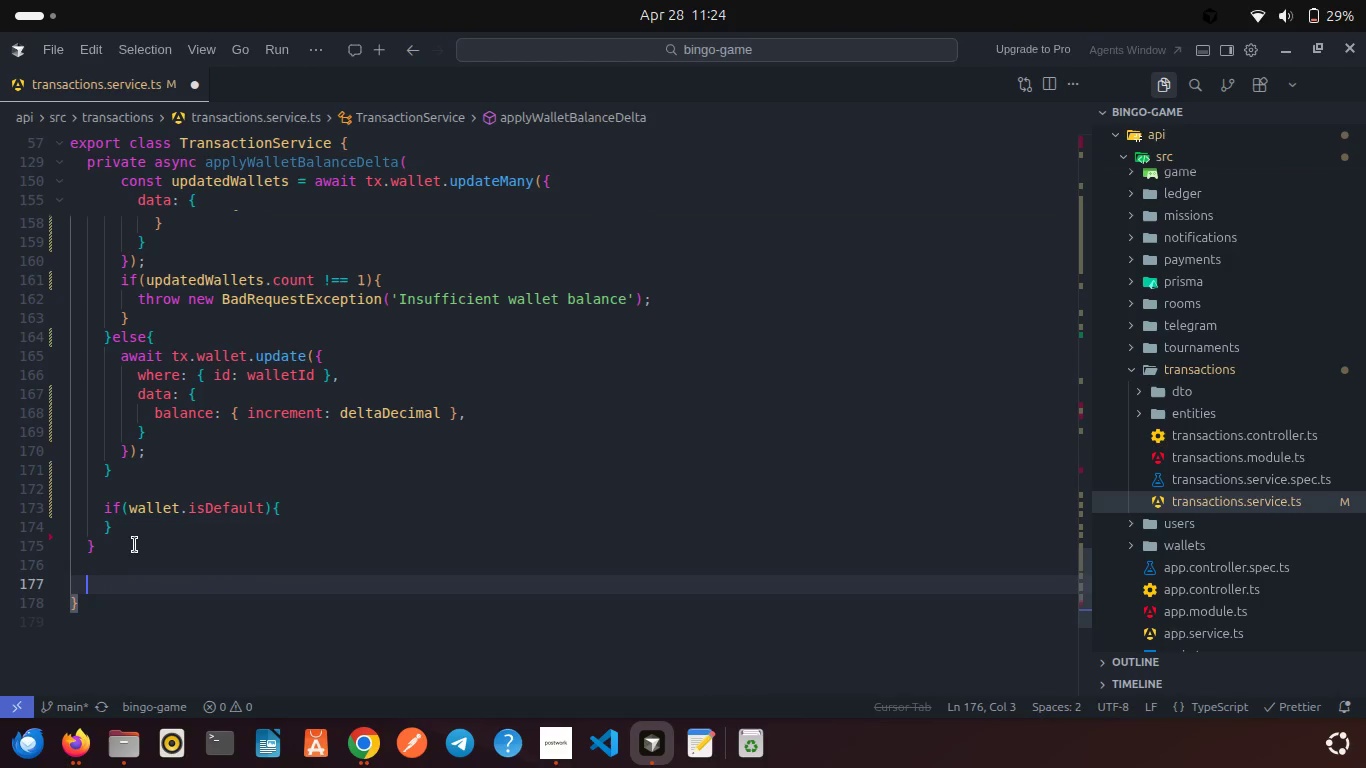 
key(Enter)
 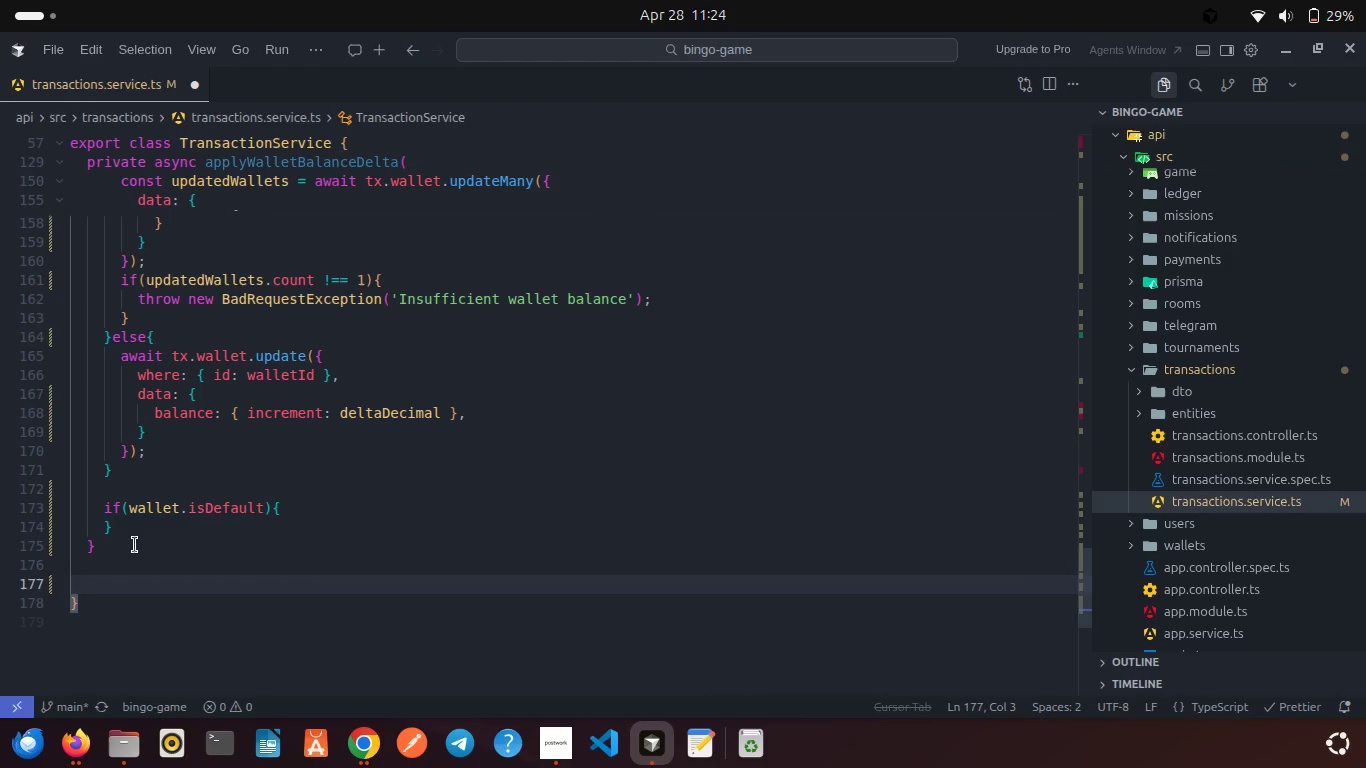 
type(priv)
 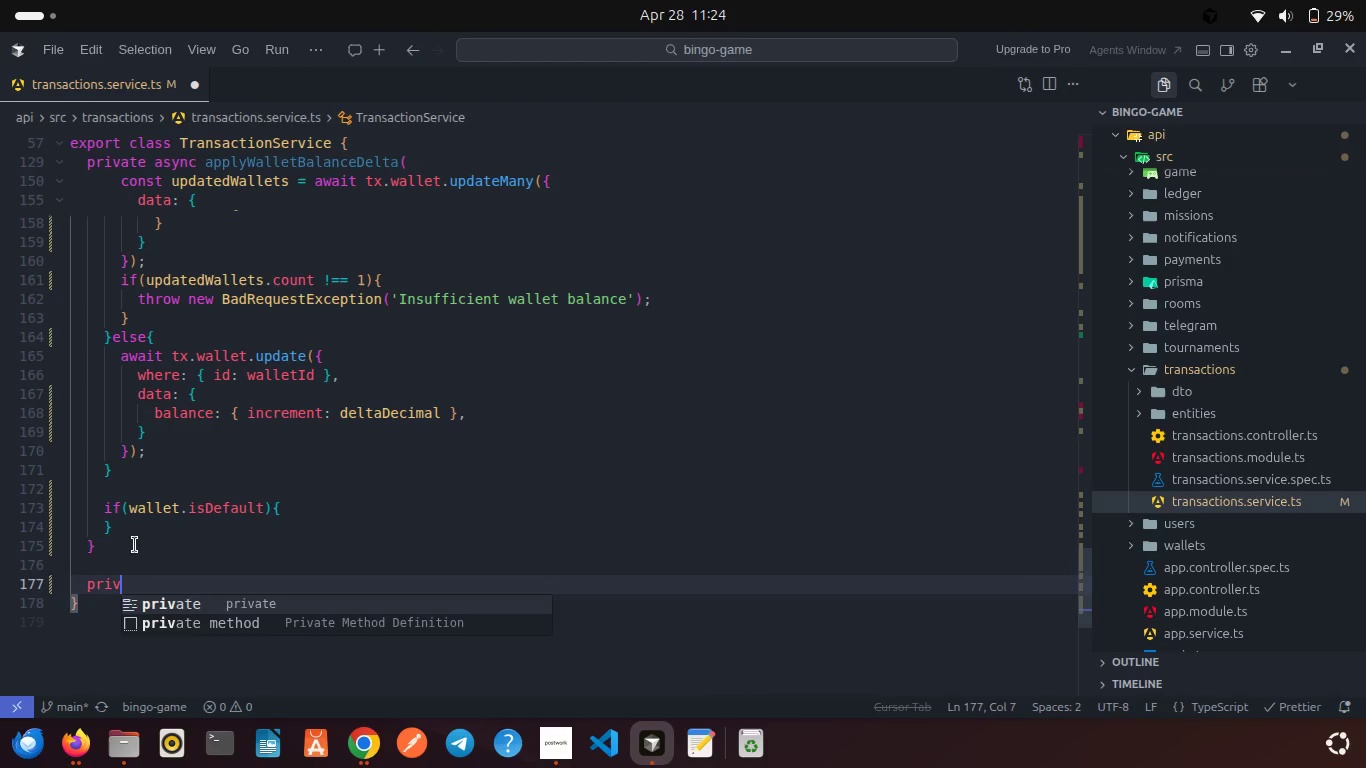 
key(Enter)
 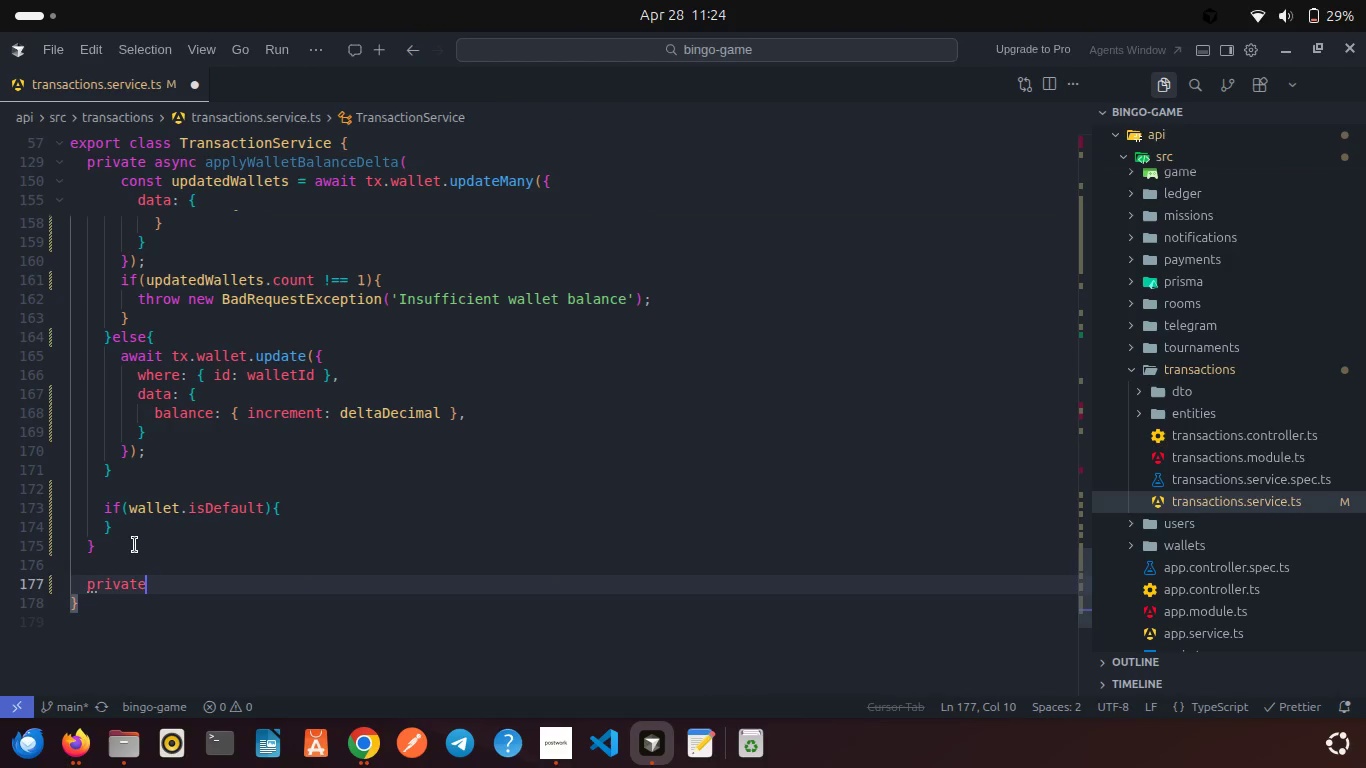 
type( asy)
 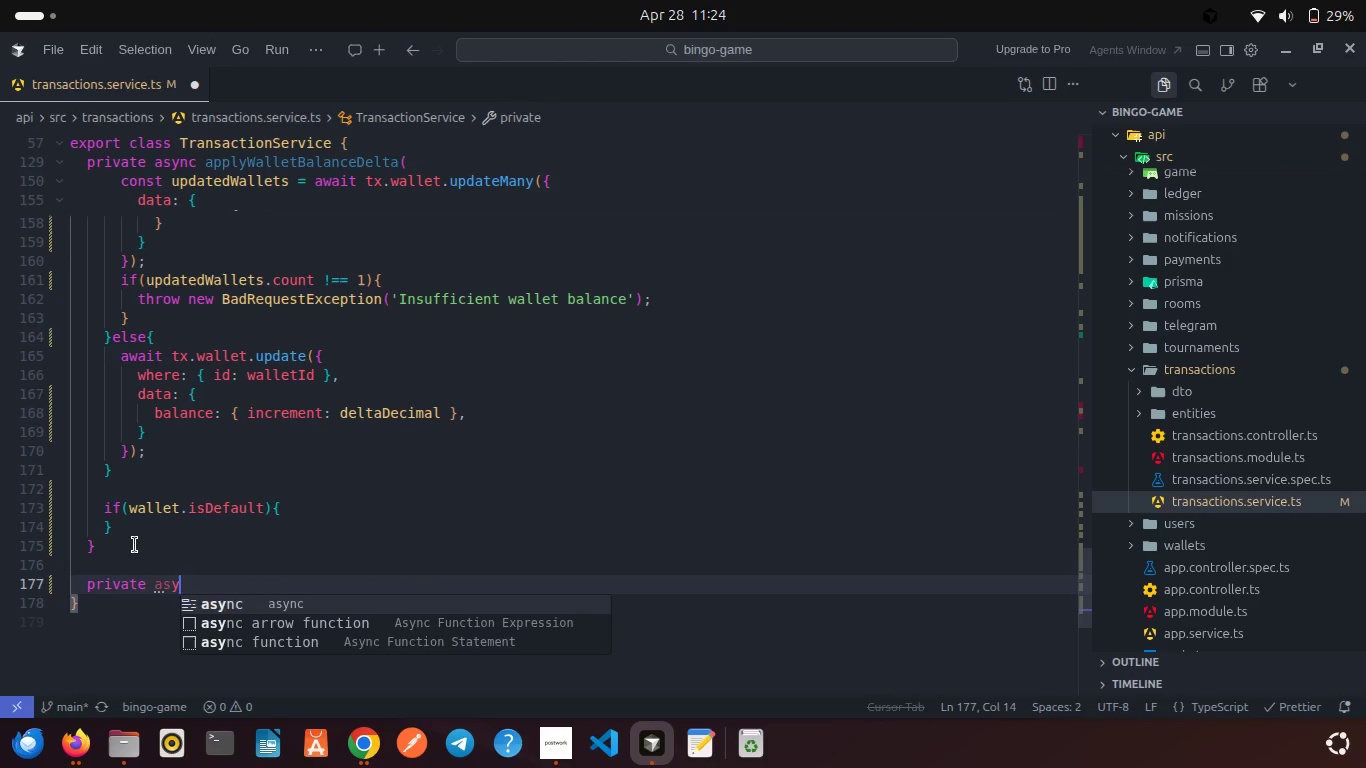 
key(Enter)
 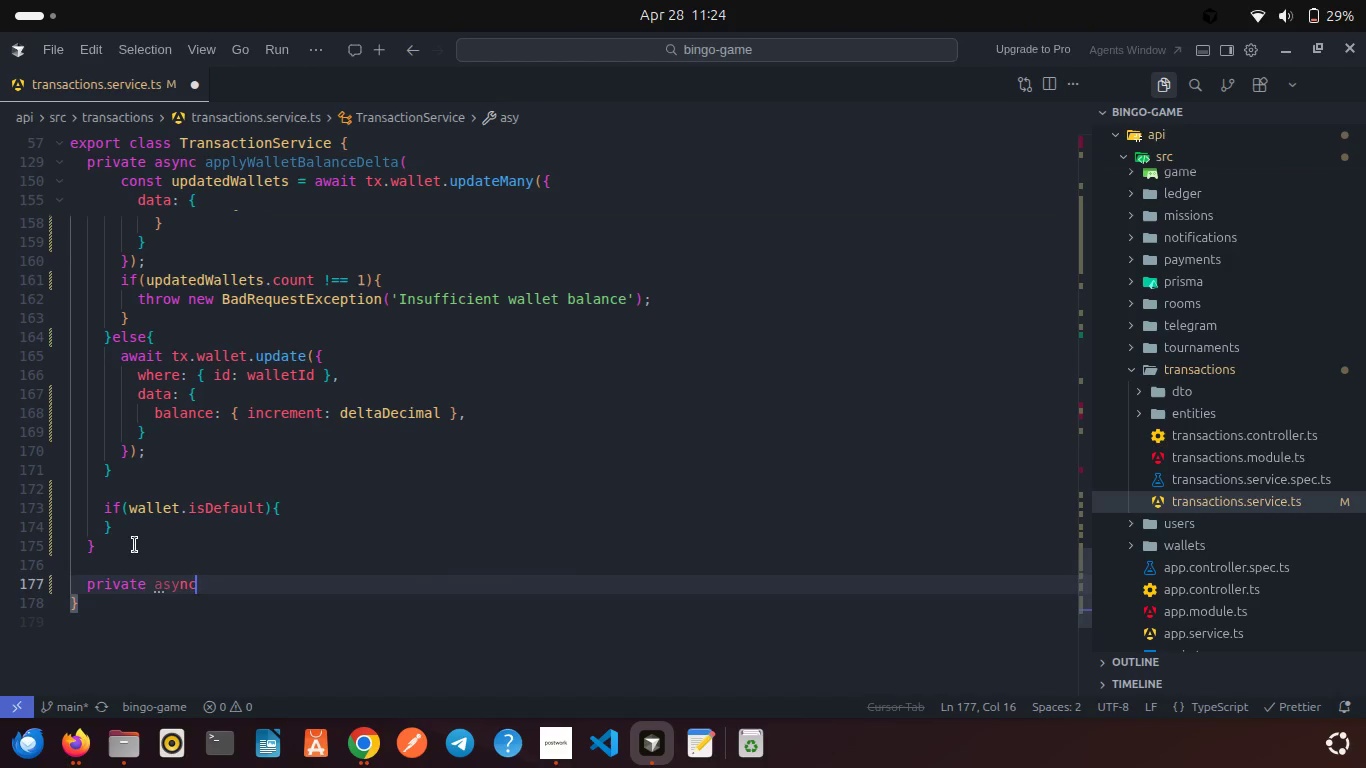 
type( applyUserCoinDelta(){)
 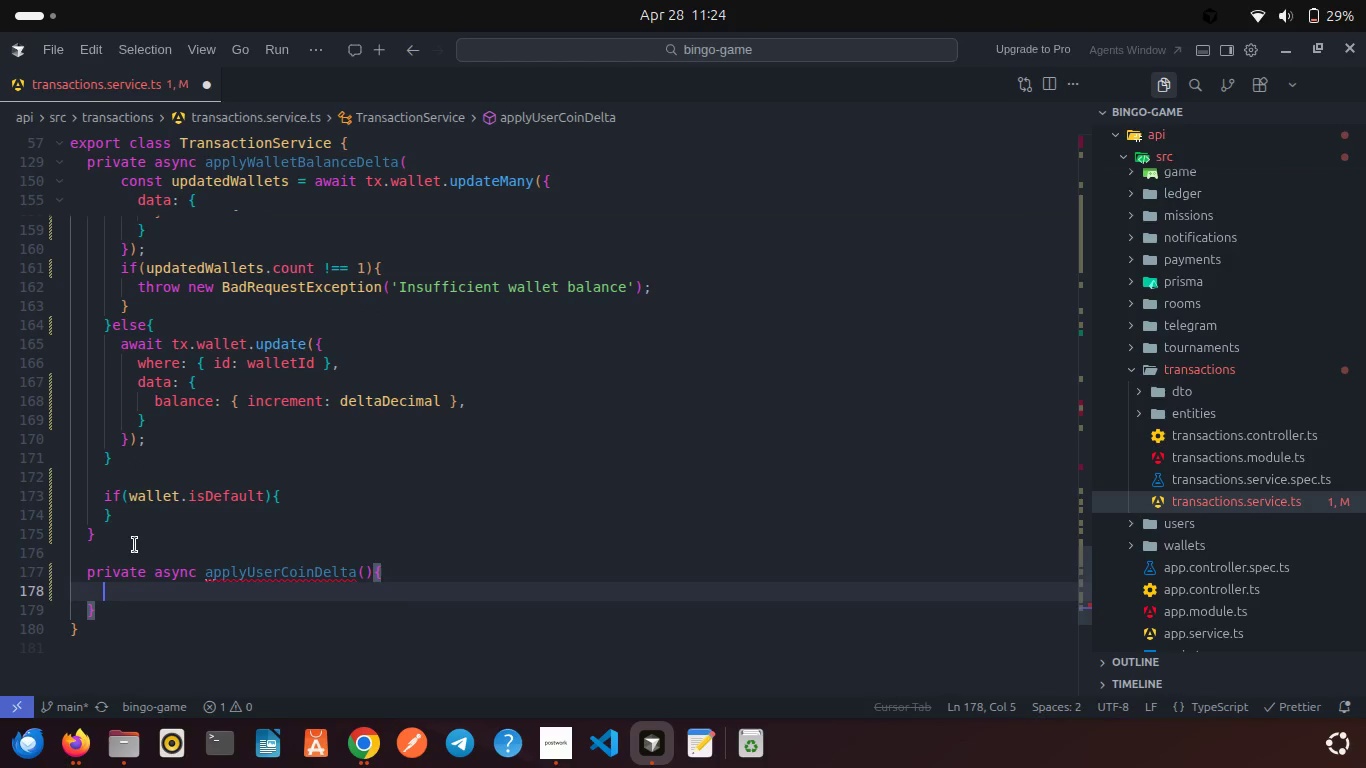 
 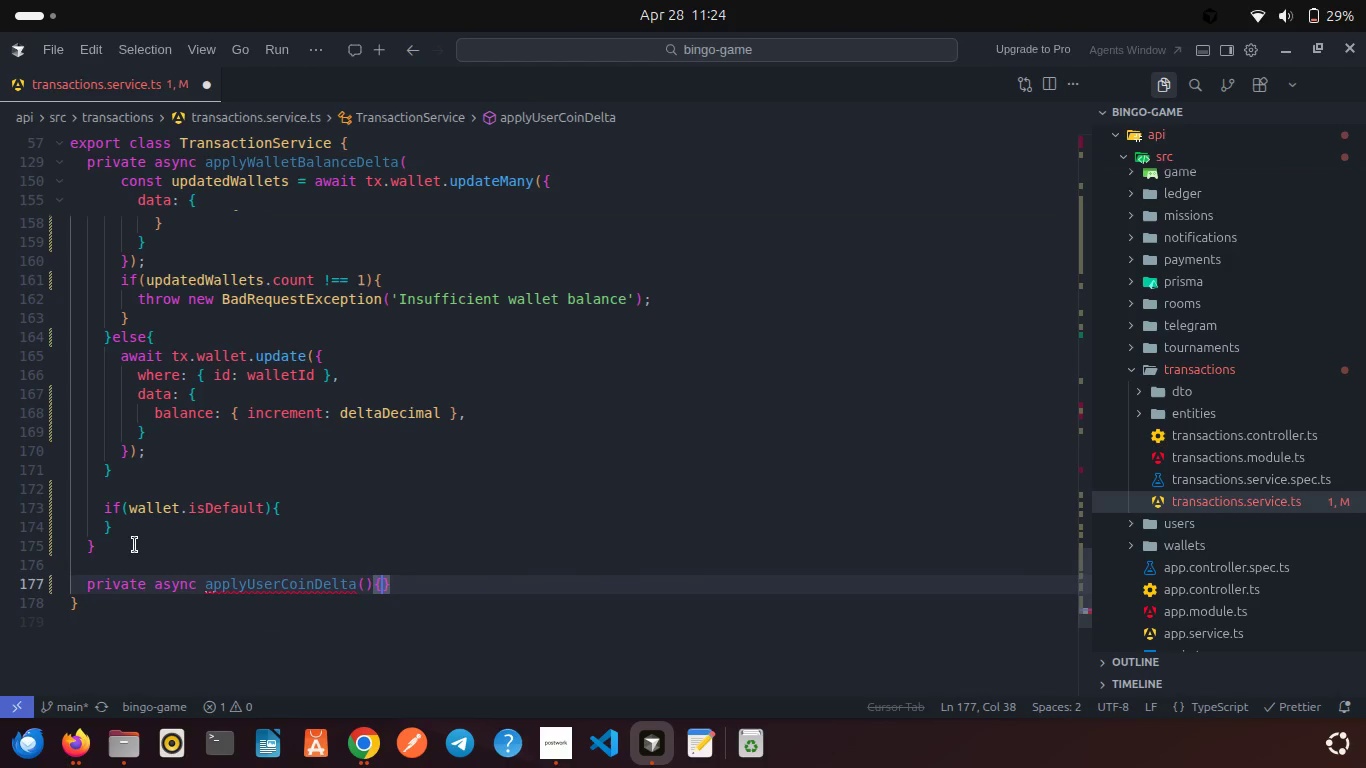 
key(Enter)
 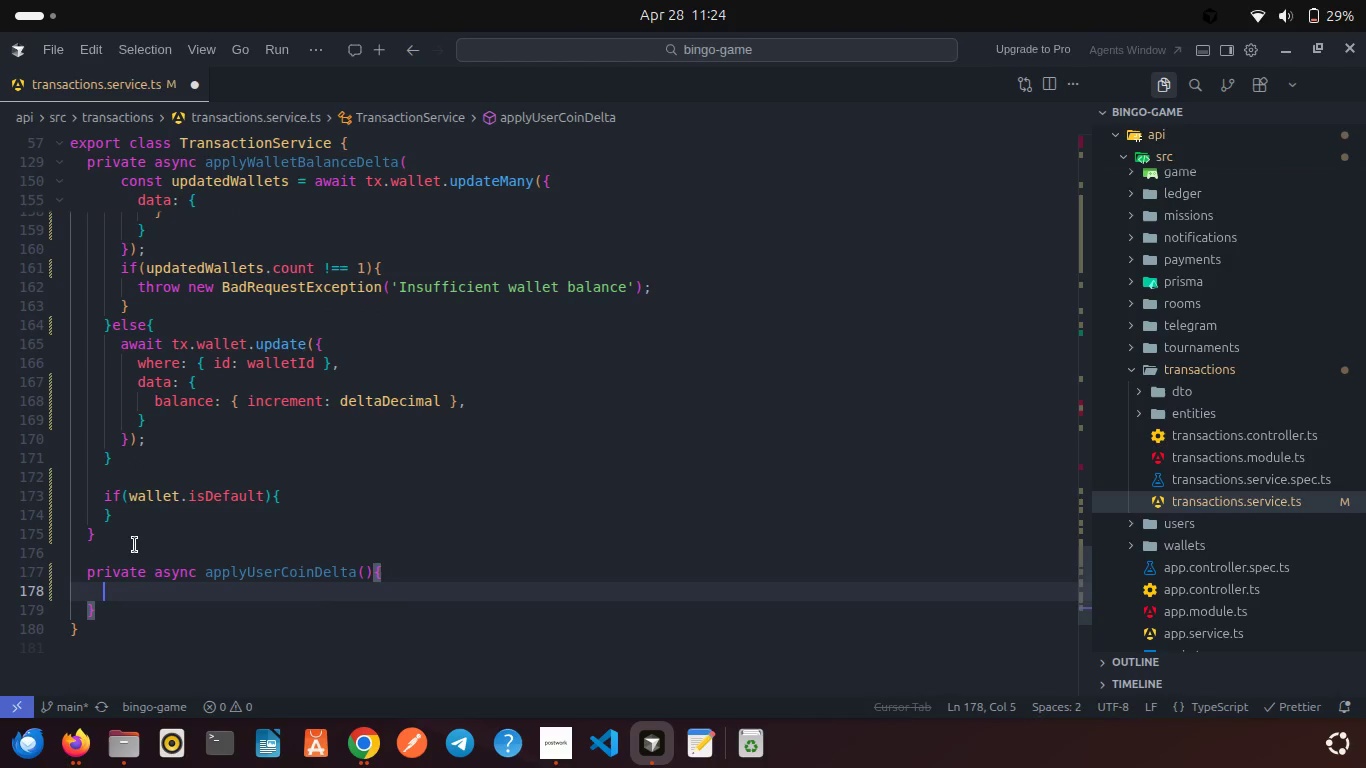 
wait(6.97)
 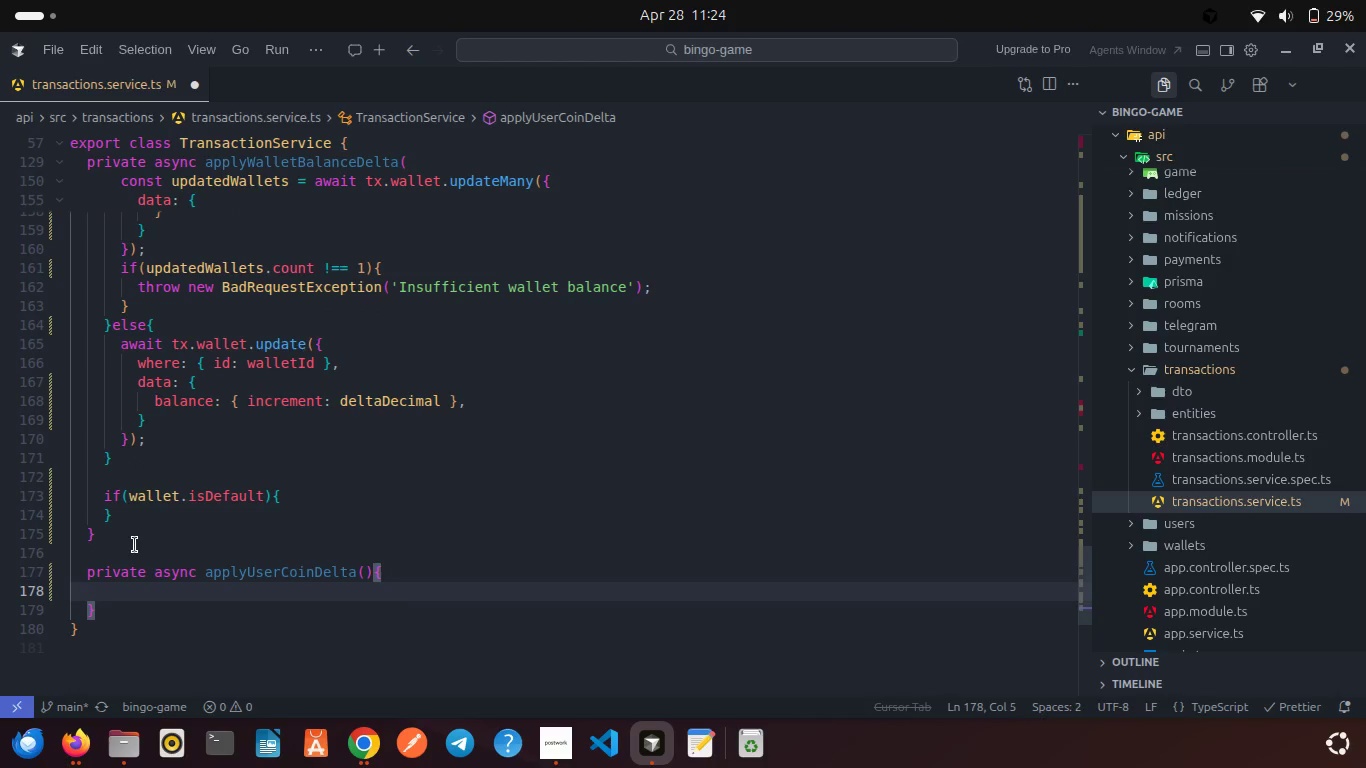 
left_click([361, 575])
 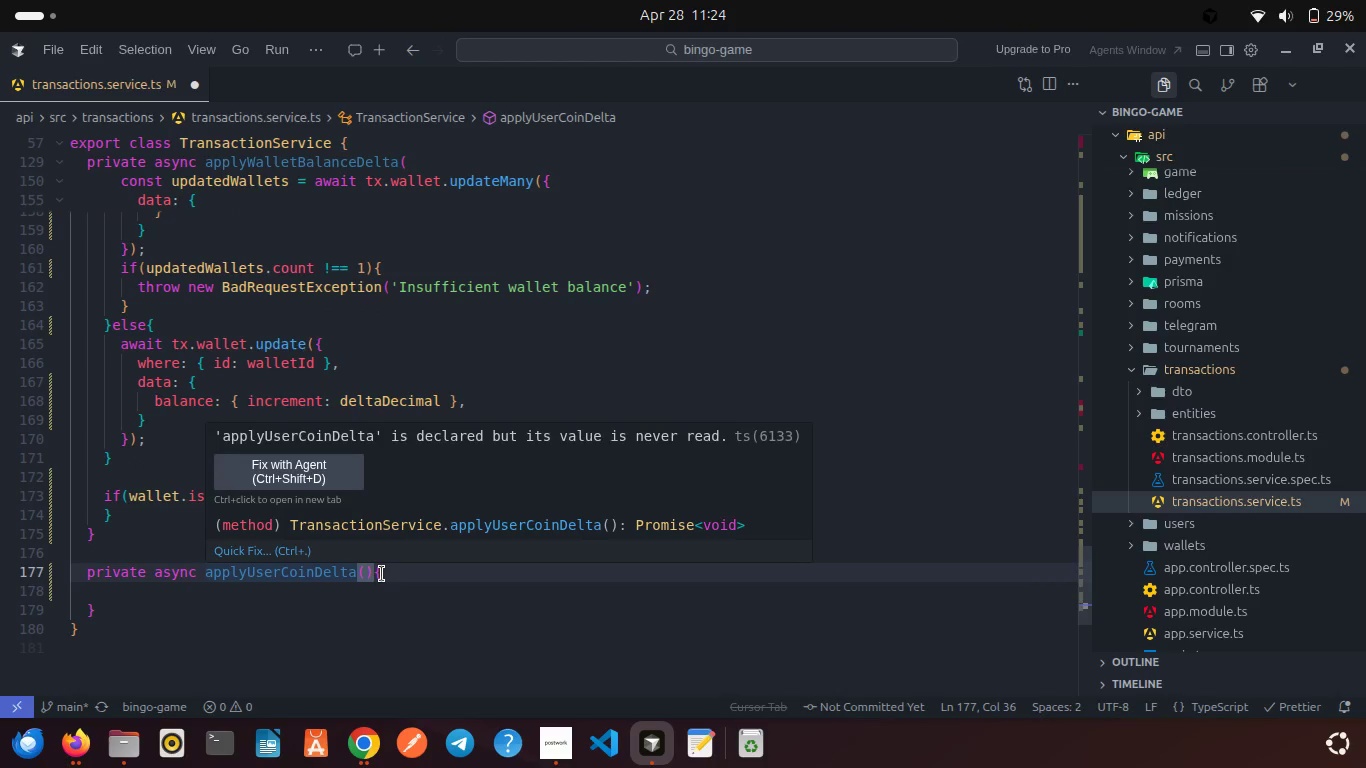 
type(tx: Pris)
 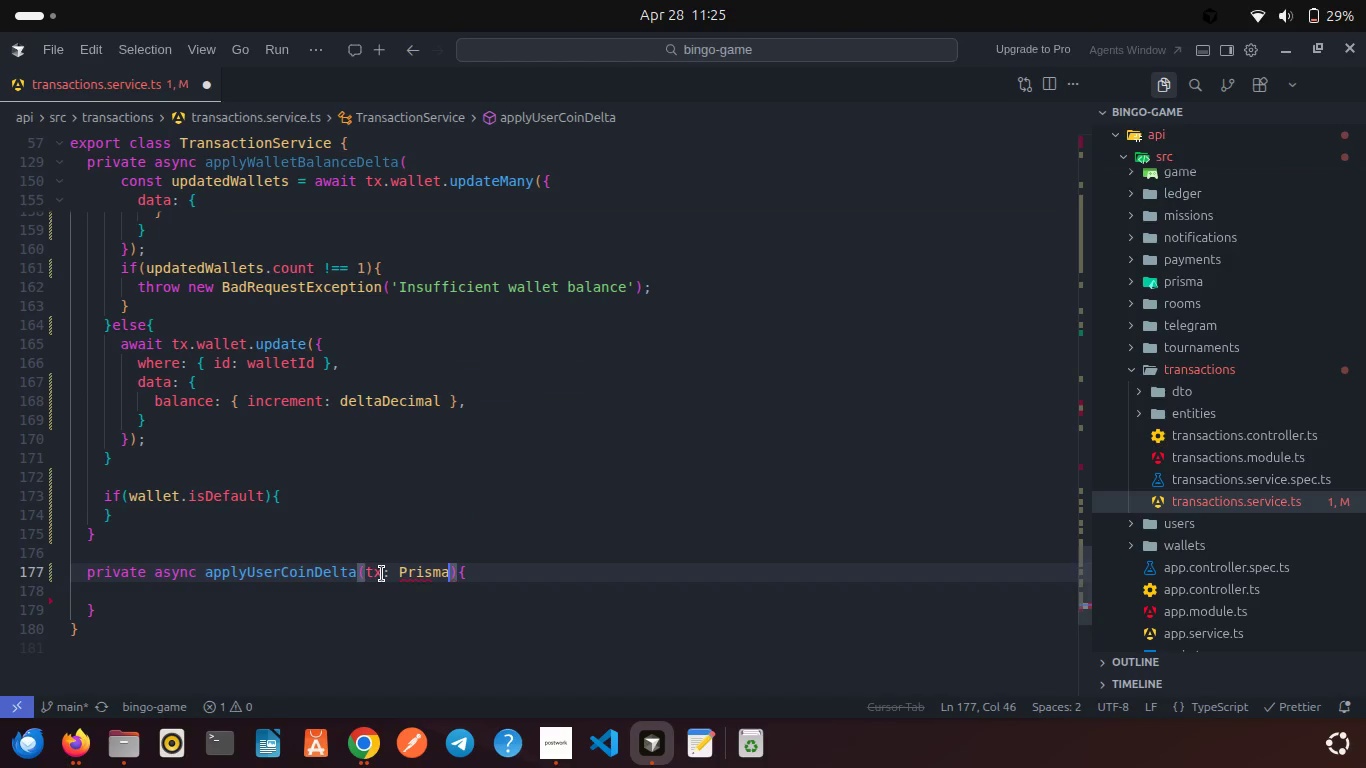 
 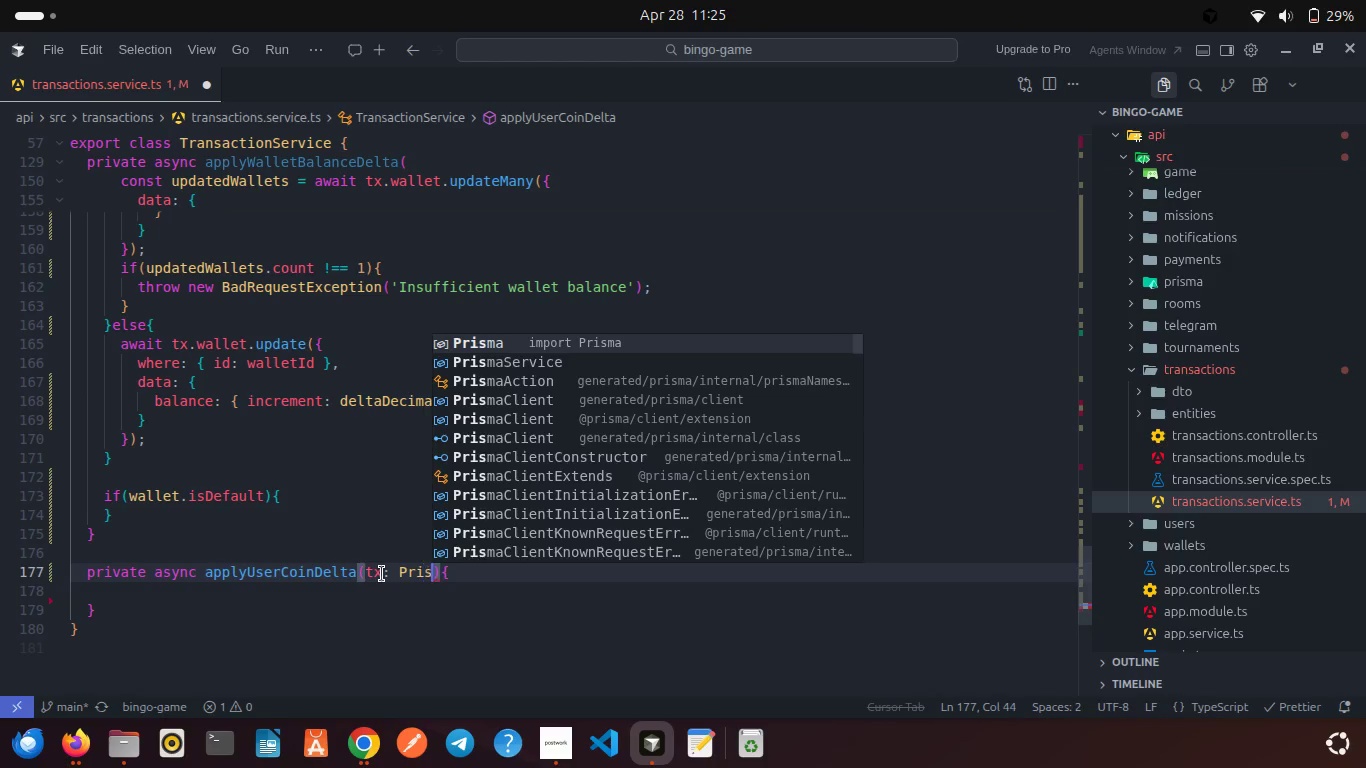 
key(Enter)
 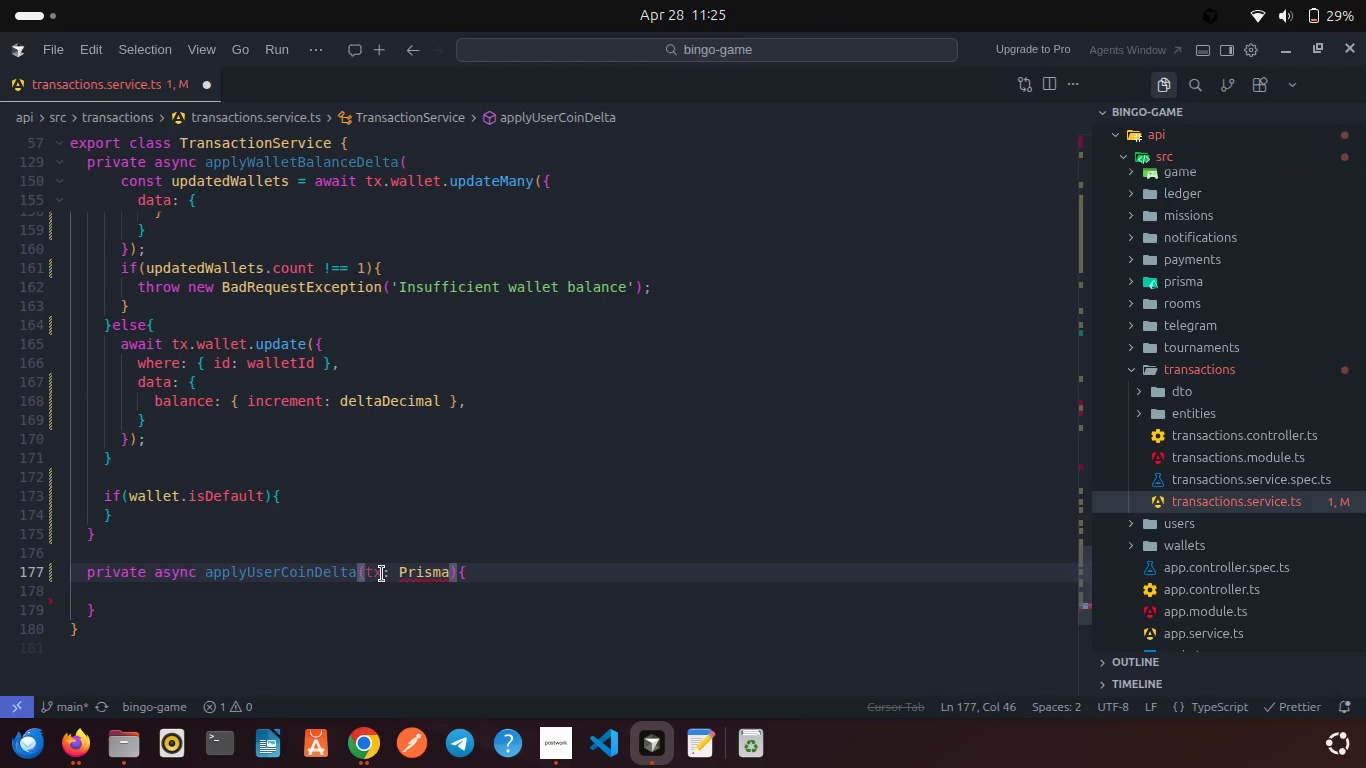 
type(.Tran)
key(Backspace)
type(sactionCli)
 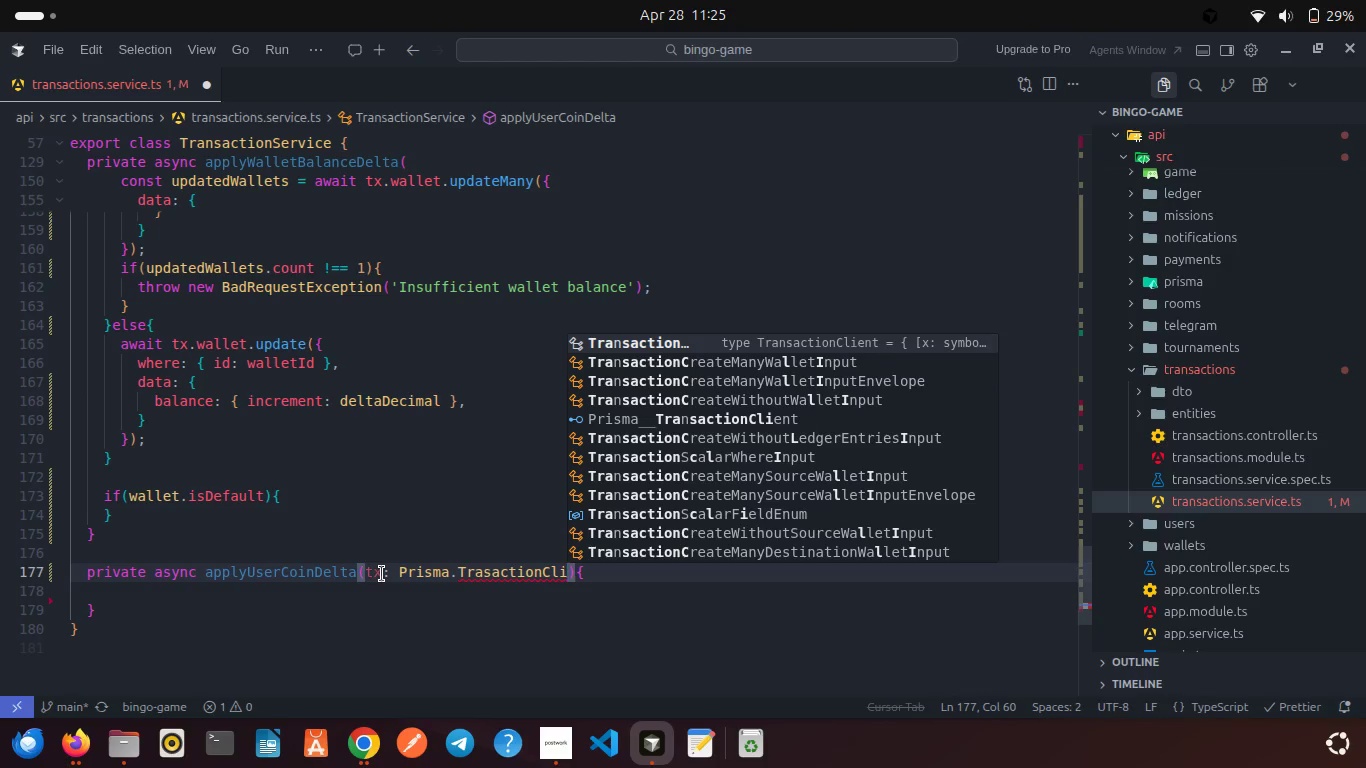 
key(Enter)
 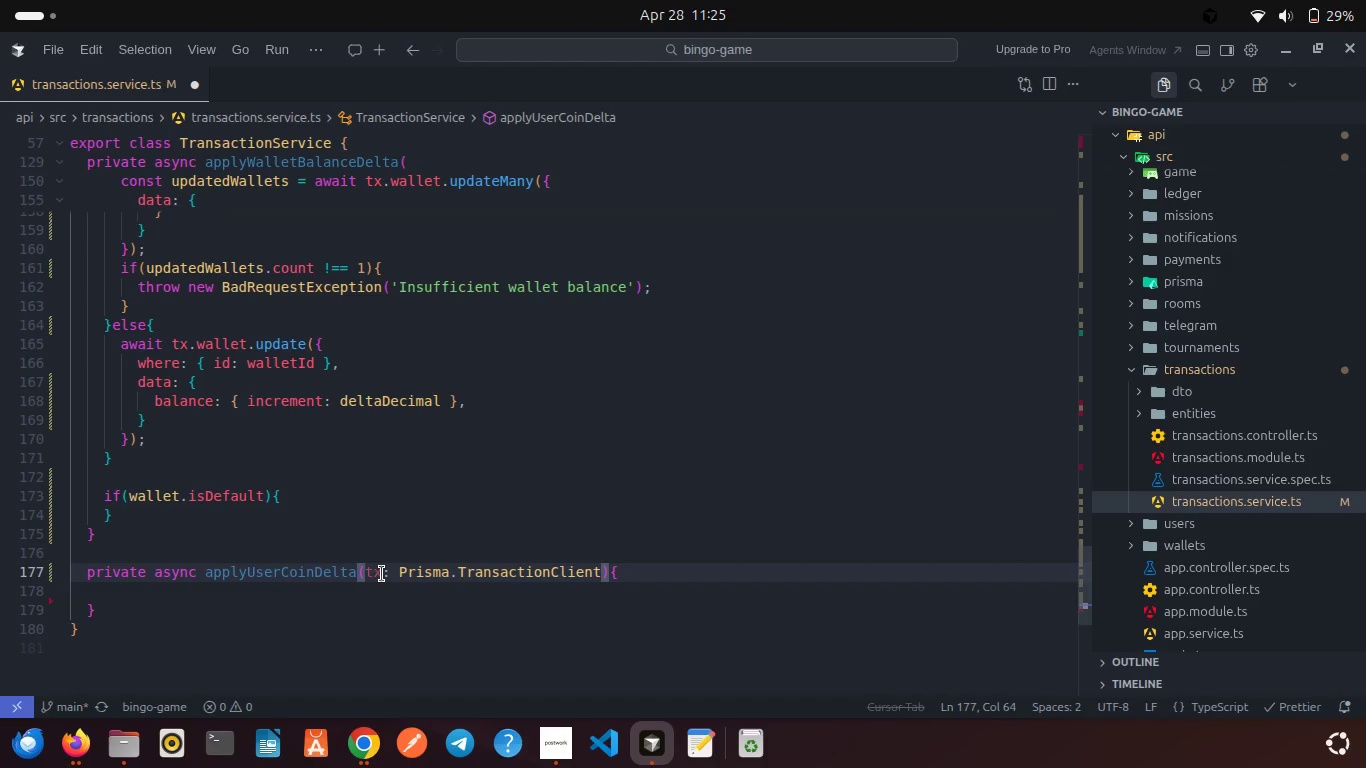 
type(,userI)
 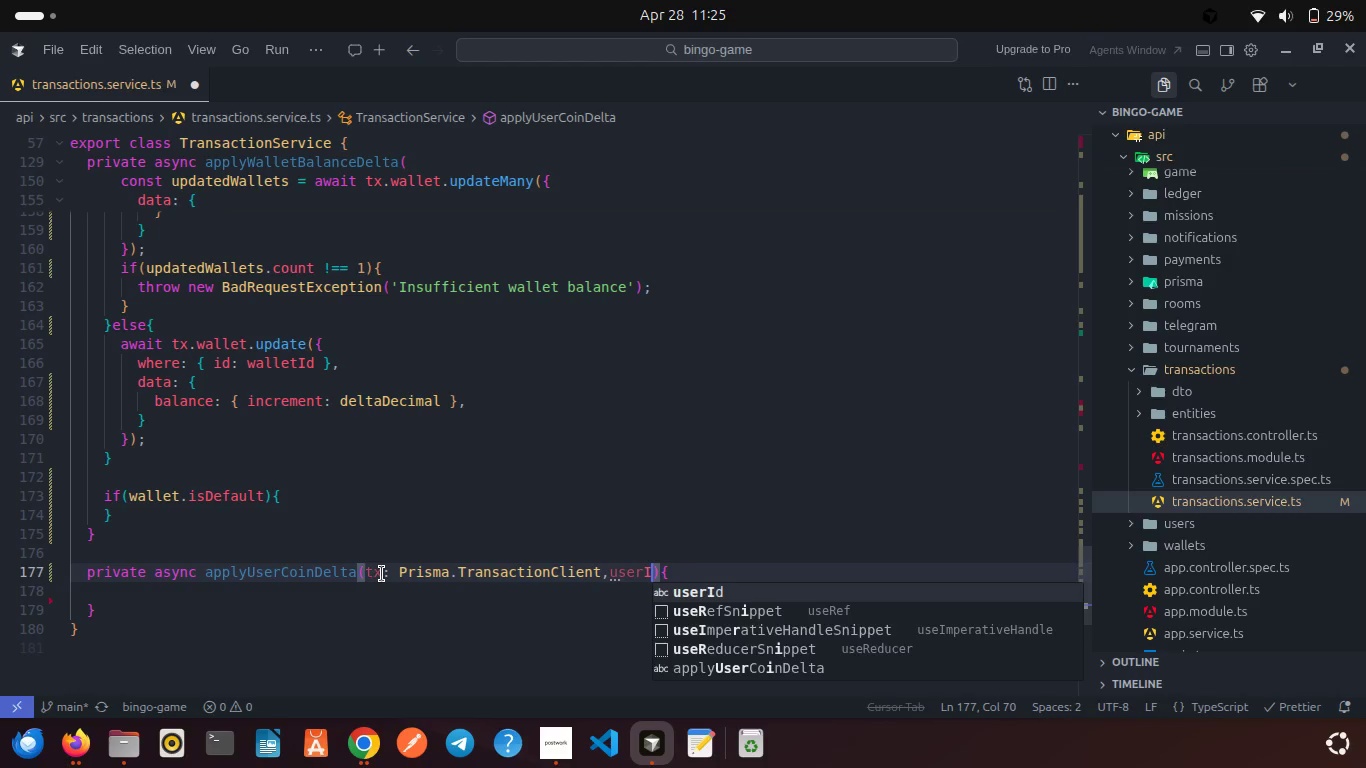 
key(Enter)
 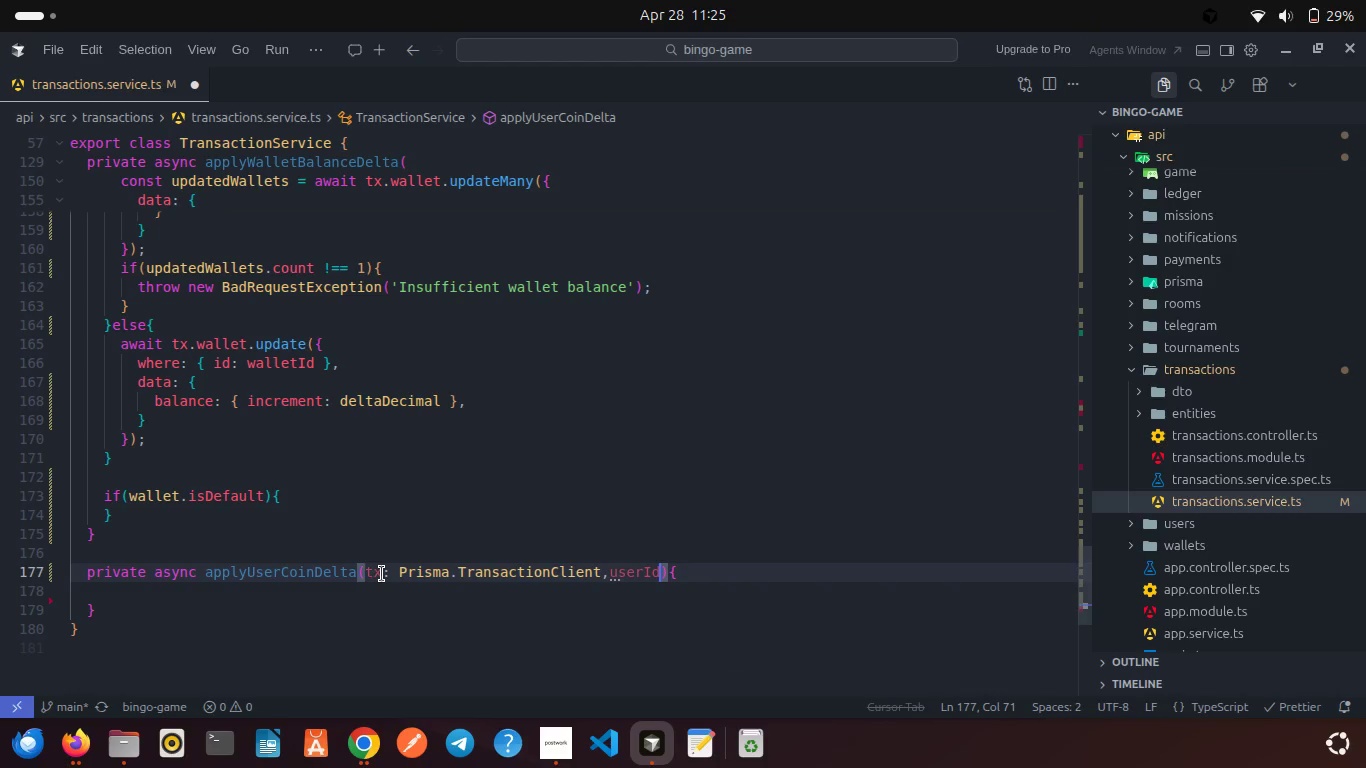 
type(: string, delta: number)
 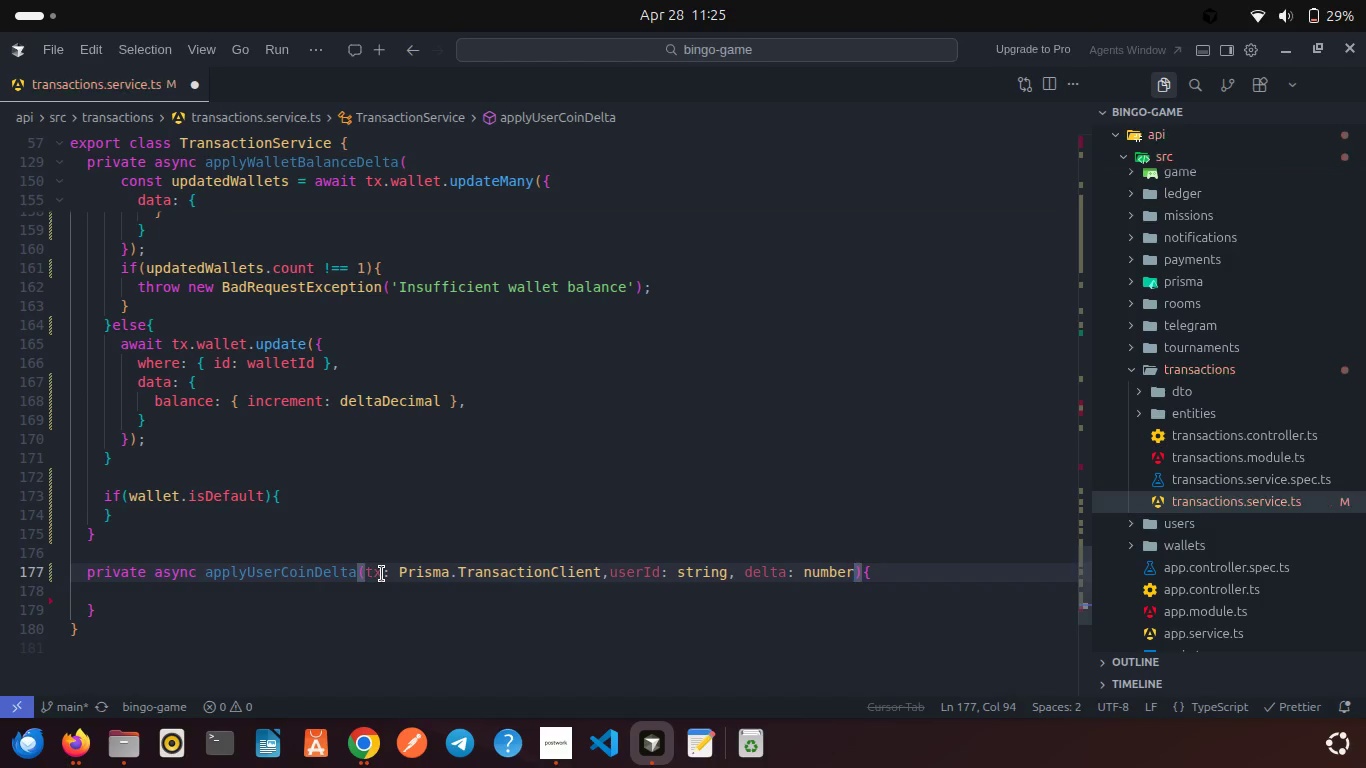 
 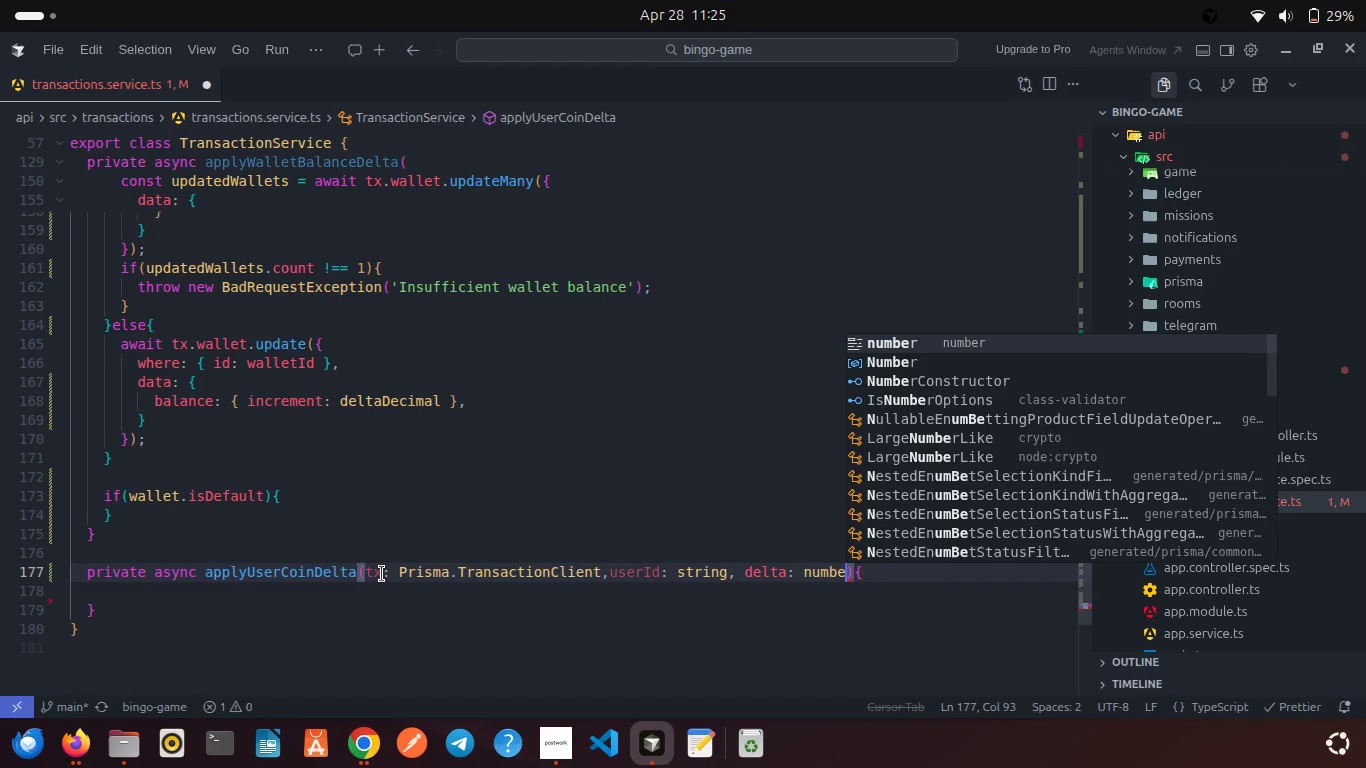 
key(Enter)
 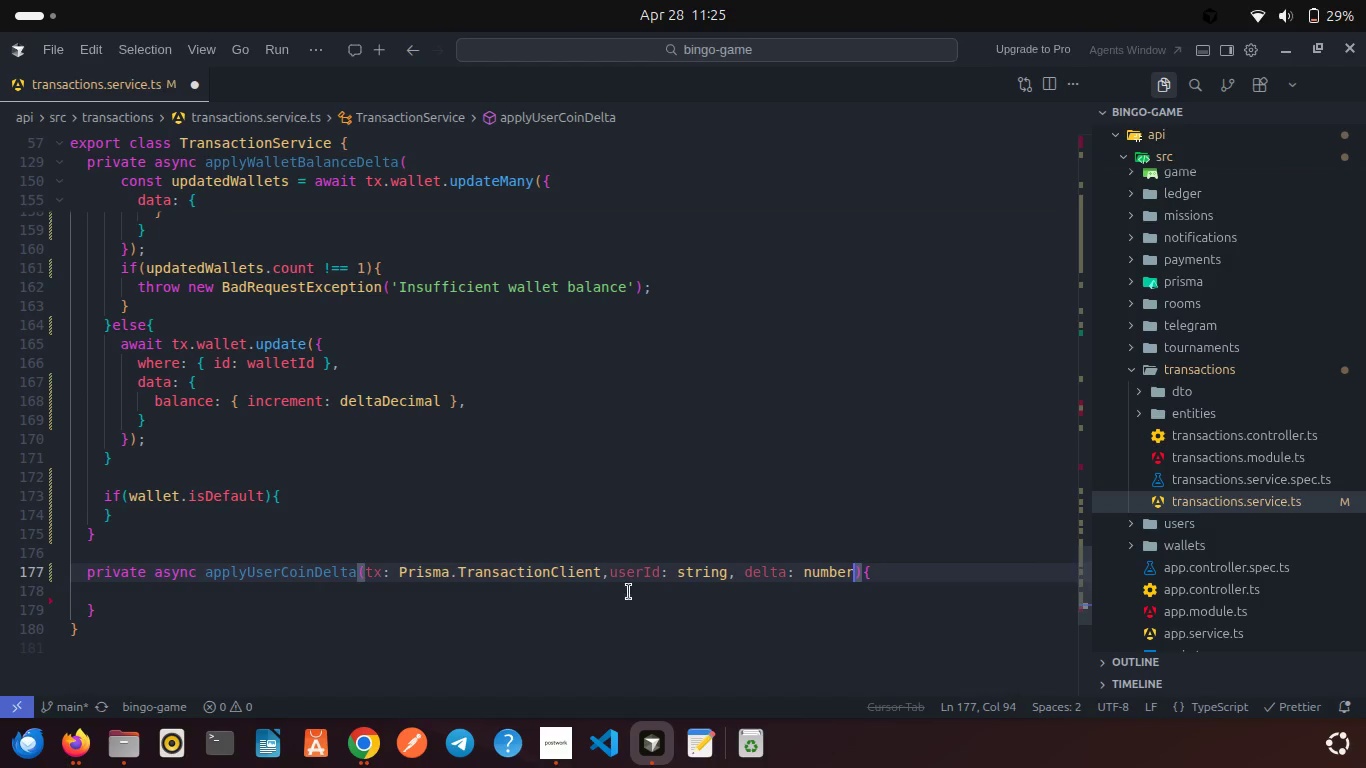 
key(Control+A)
 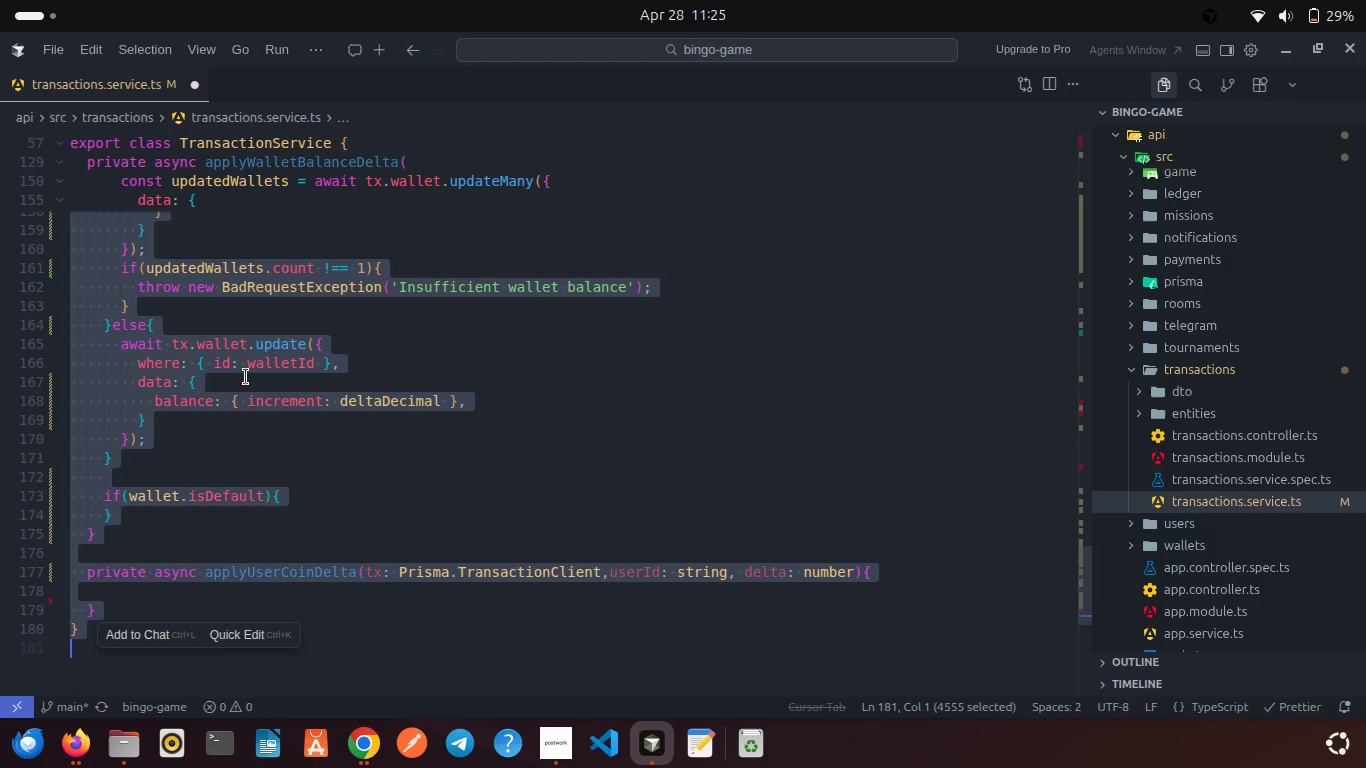 
right_click([246, 377])
 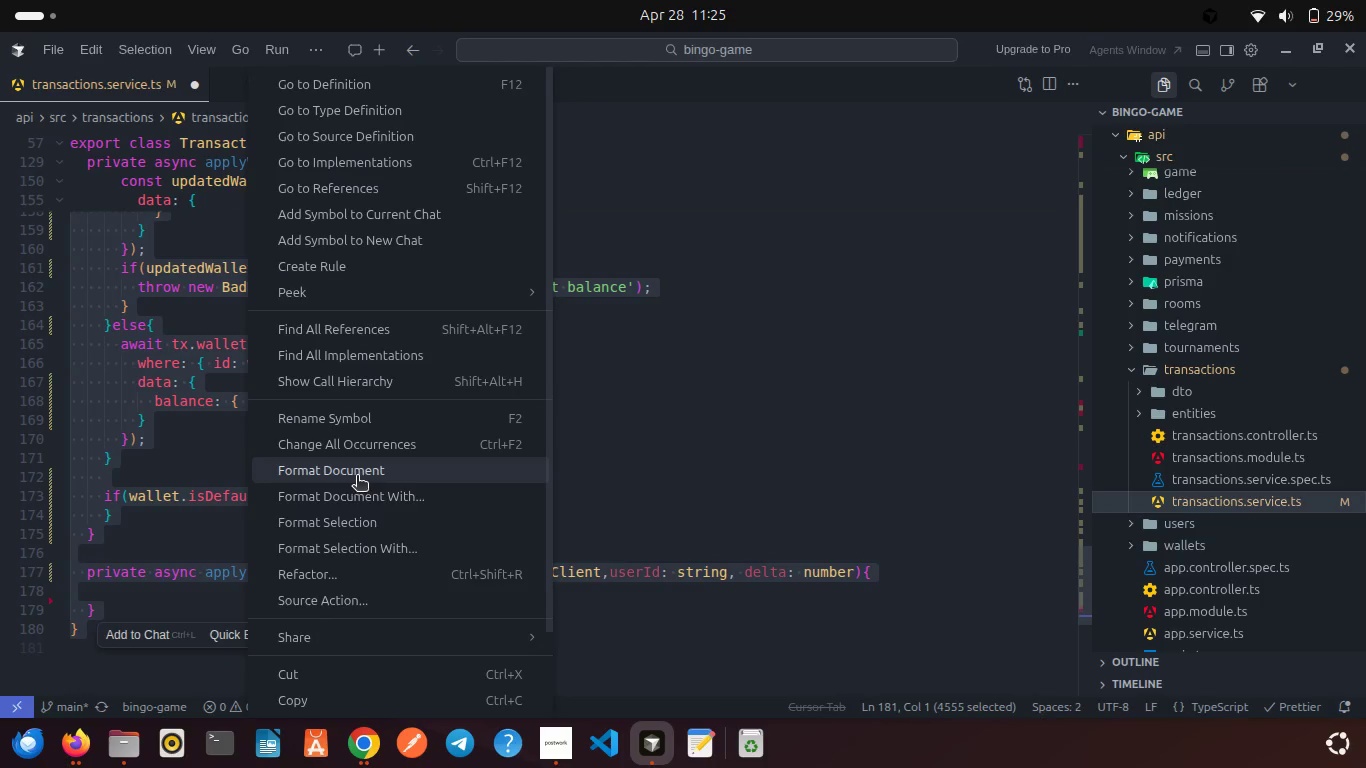 
left_click([352, 474])
 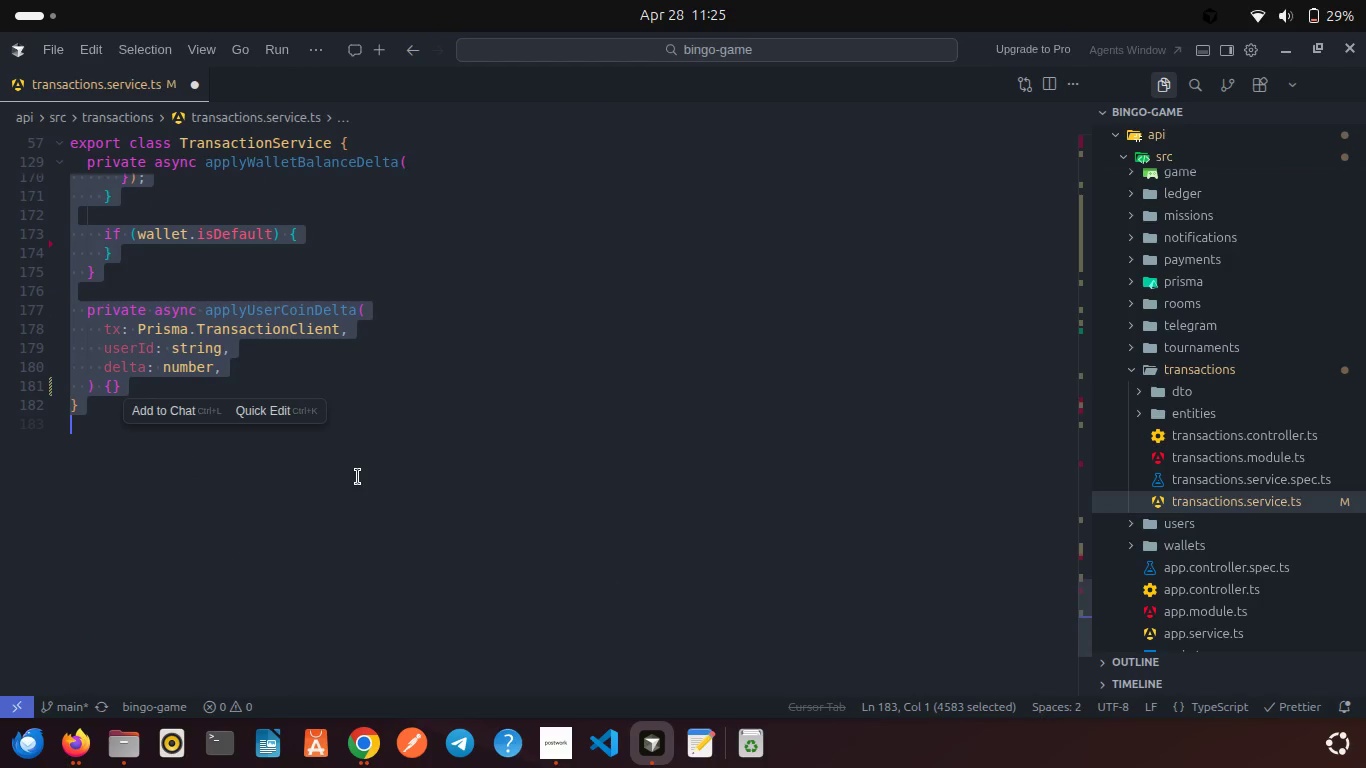 
left_click([358, 477])
 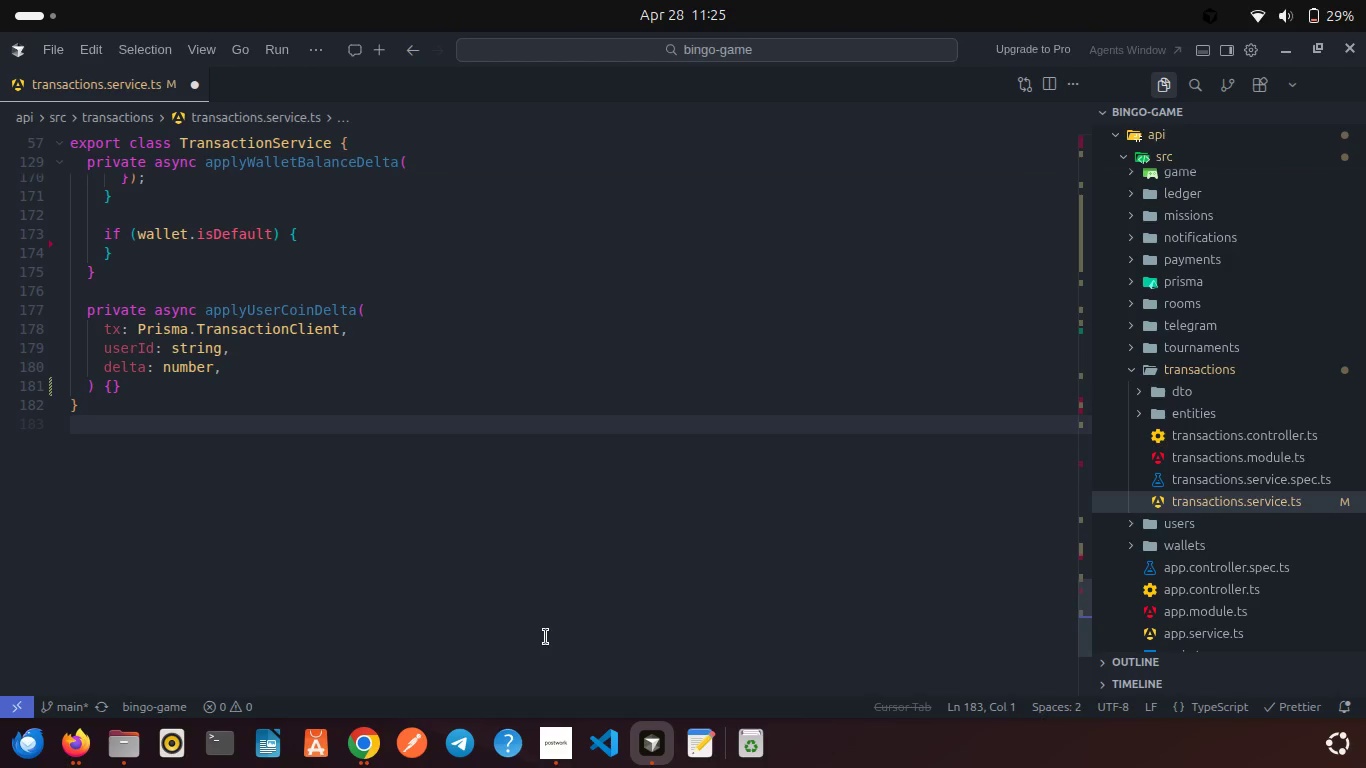 
left_click([569, 742])